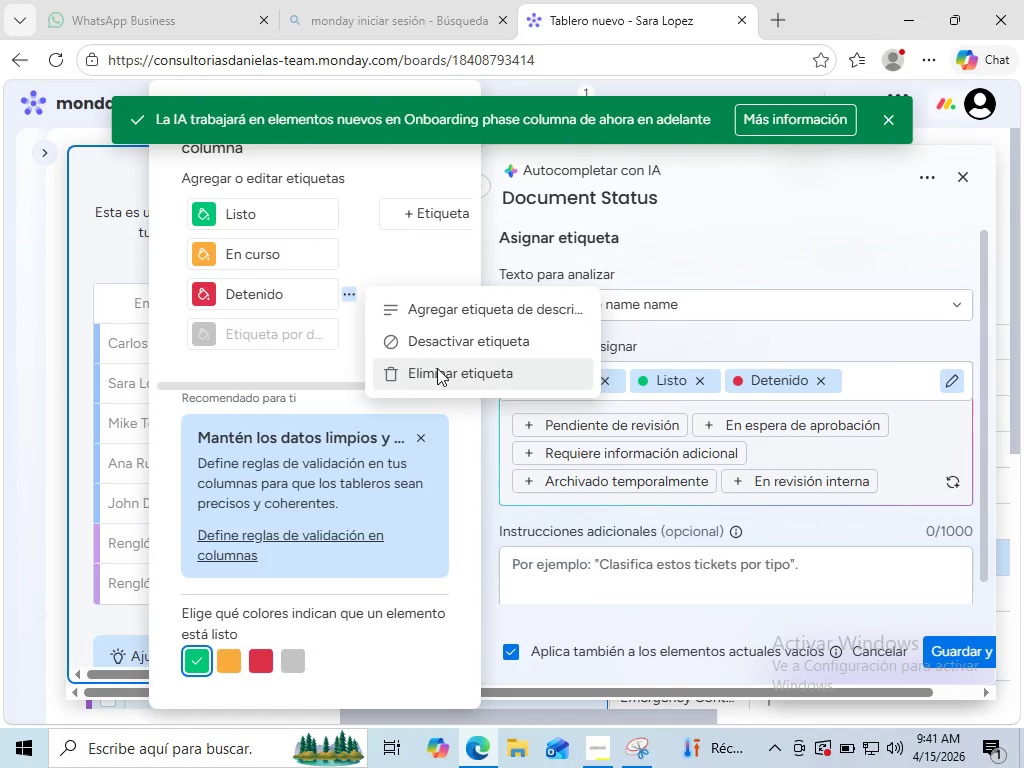 
left_click([437, 368])
 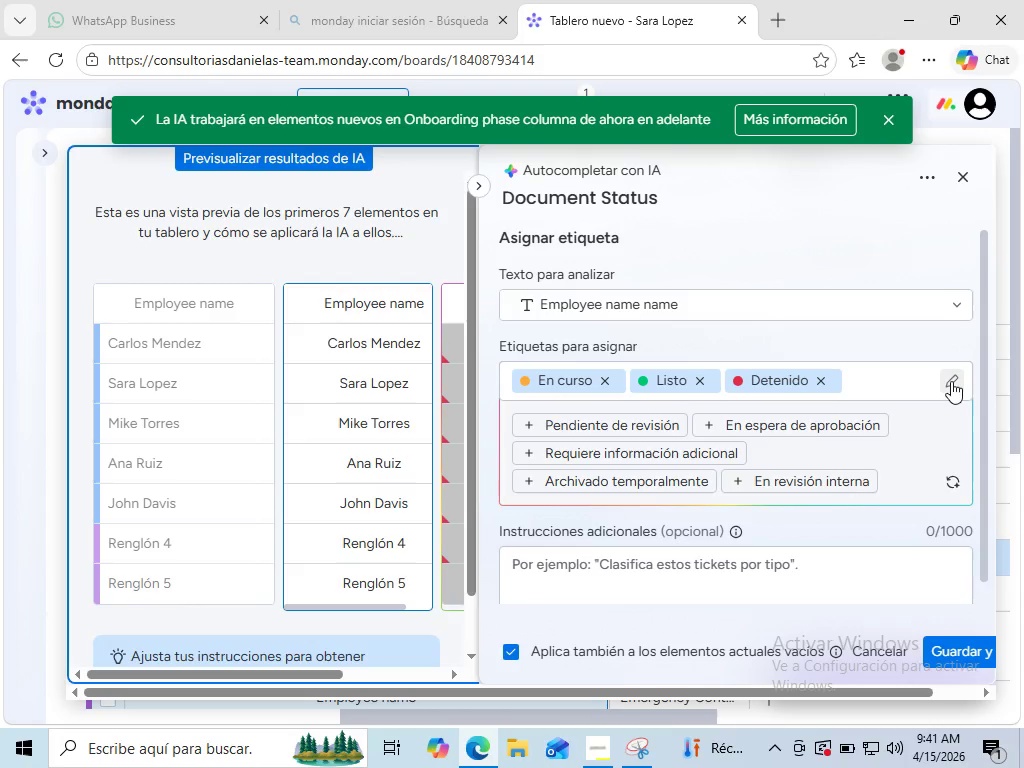 
left_click([951, 381])
 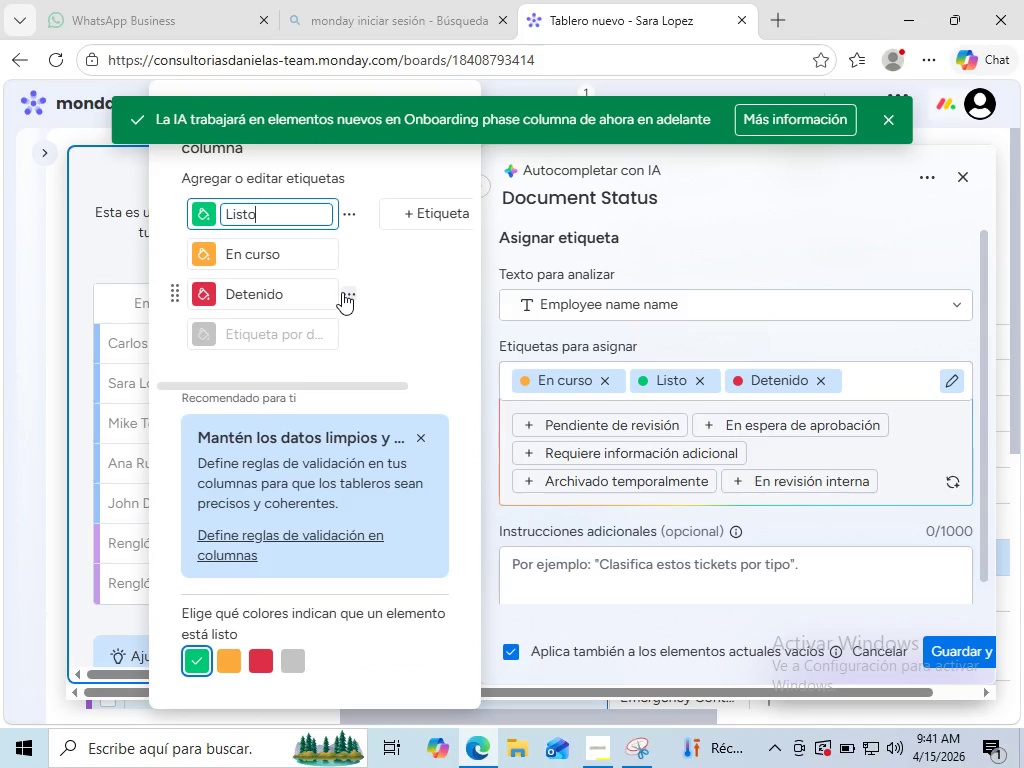 
left_click([342, 292])
 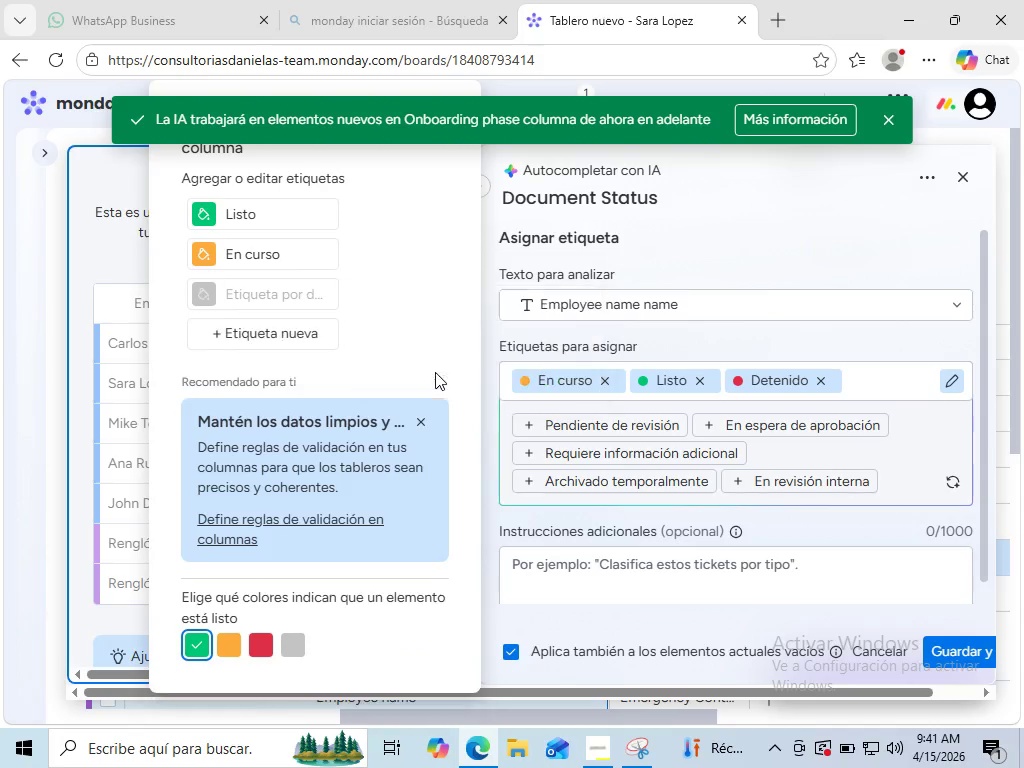 
left_click([435, 372])
 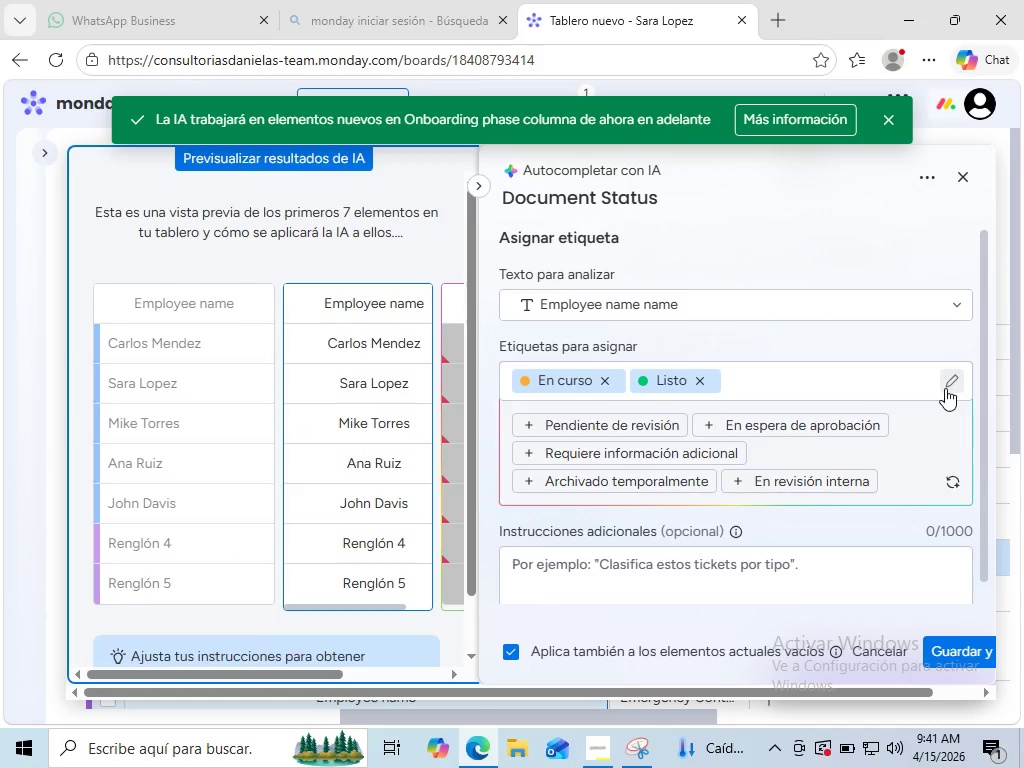 
left_click([945, 388])
 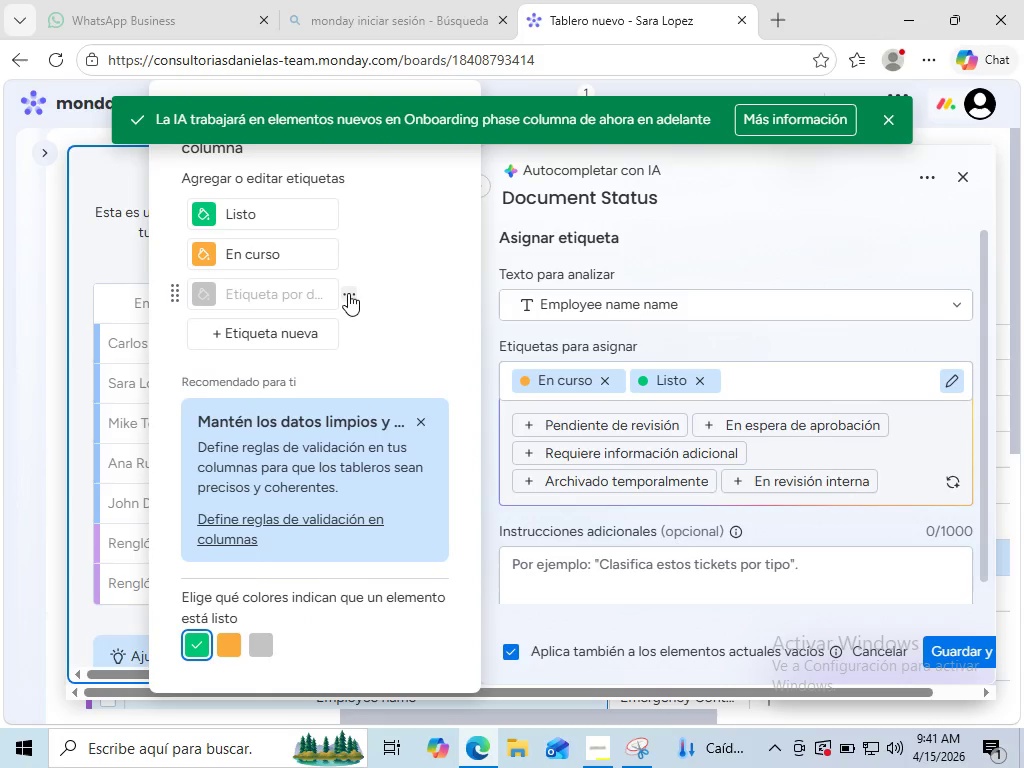 
left_click([348, 293])
 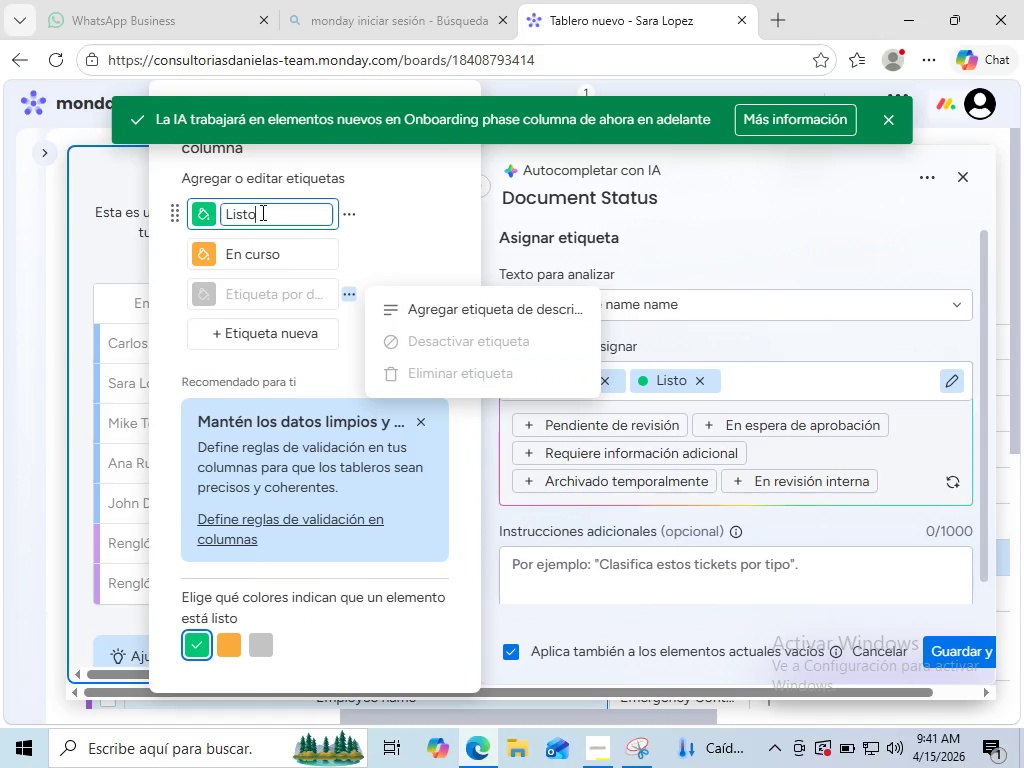 
left_click([261, 212])
 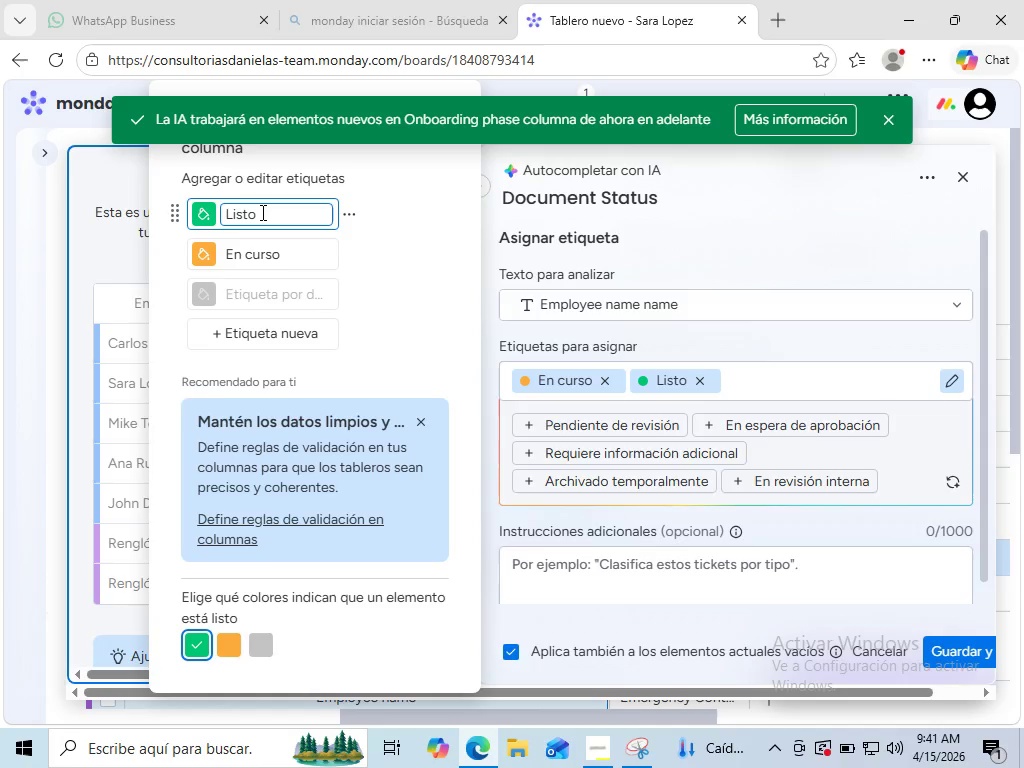 
left_click([261, 212])
 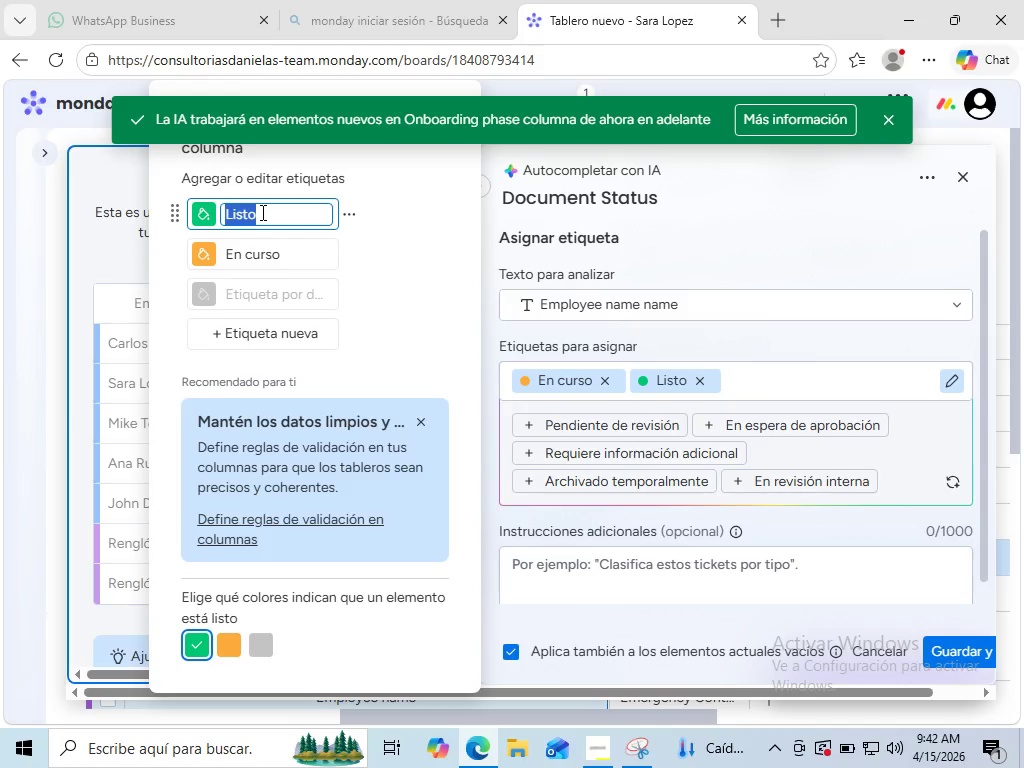 
double_click([261, 212])
 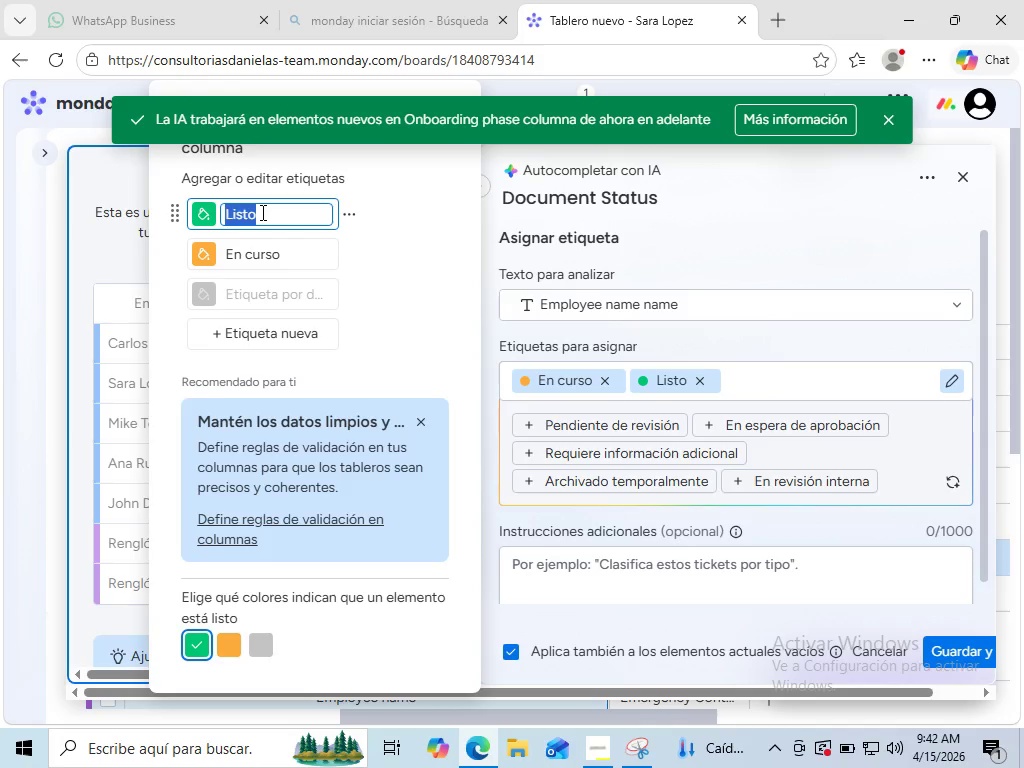 
triple_click([261, 212])
 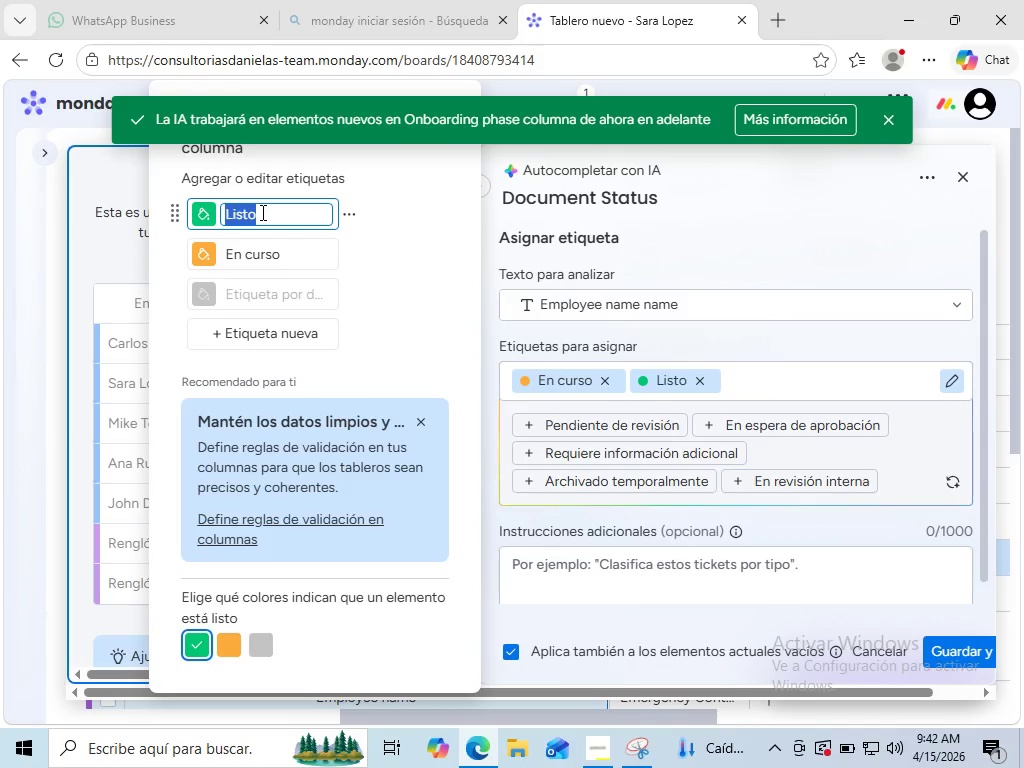 
triple_click([261, 212])
 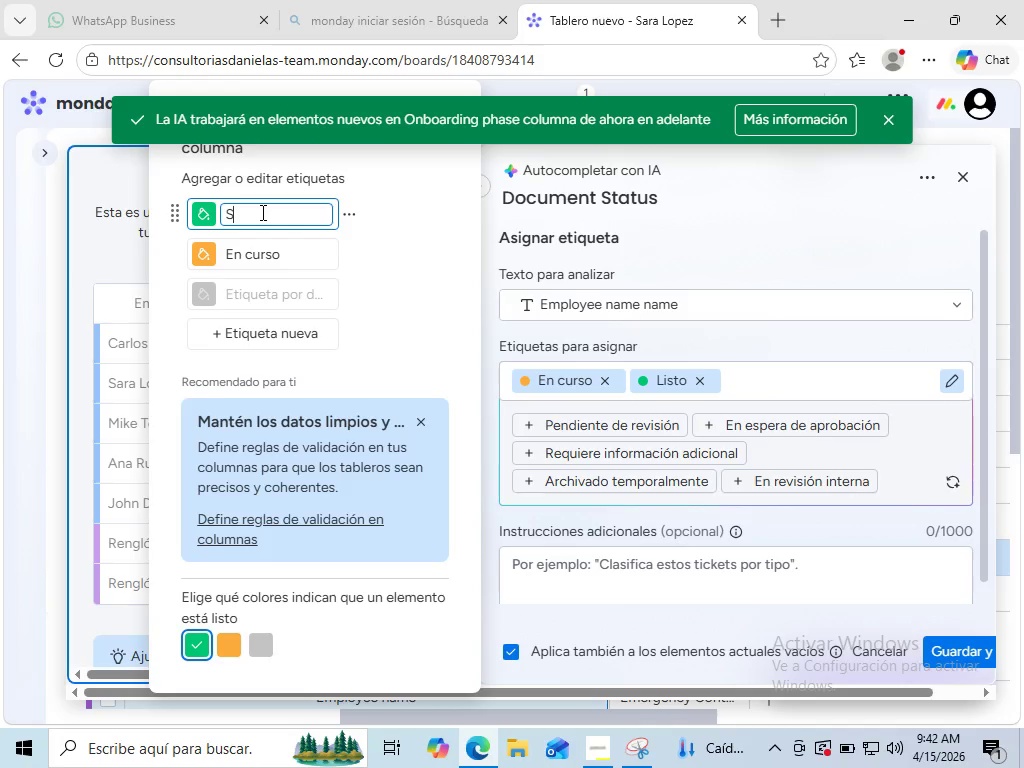 
type(Signe)
 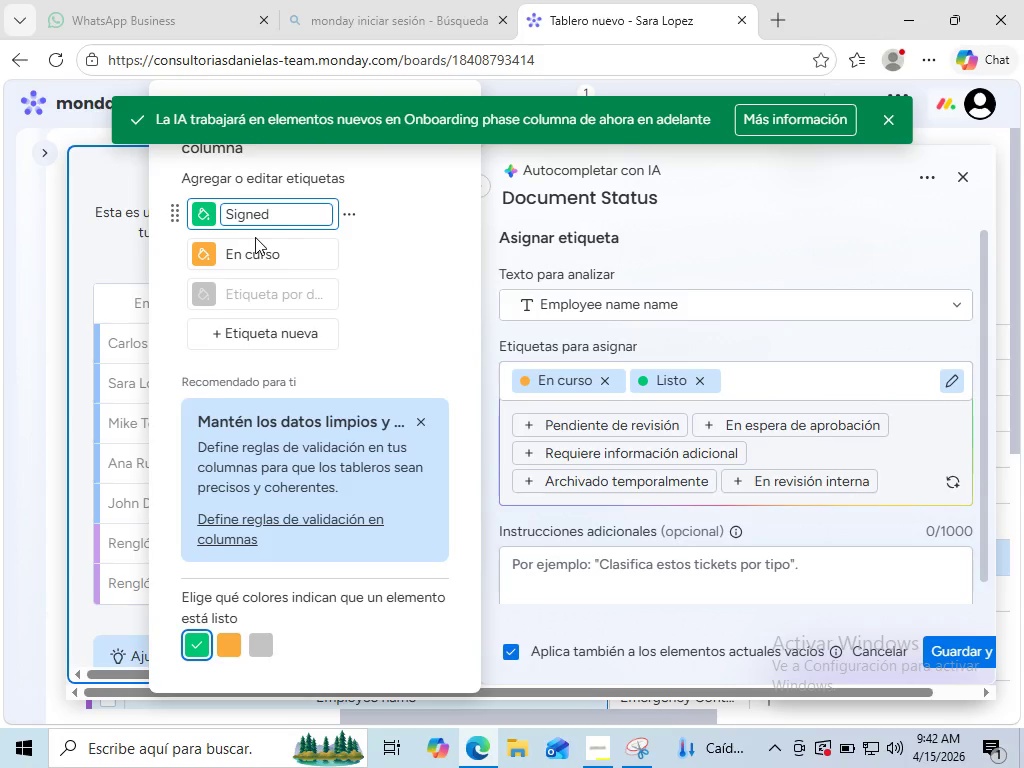 
key(D)
 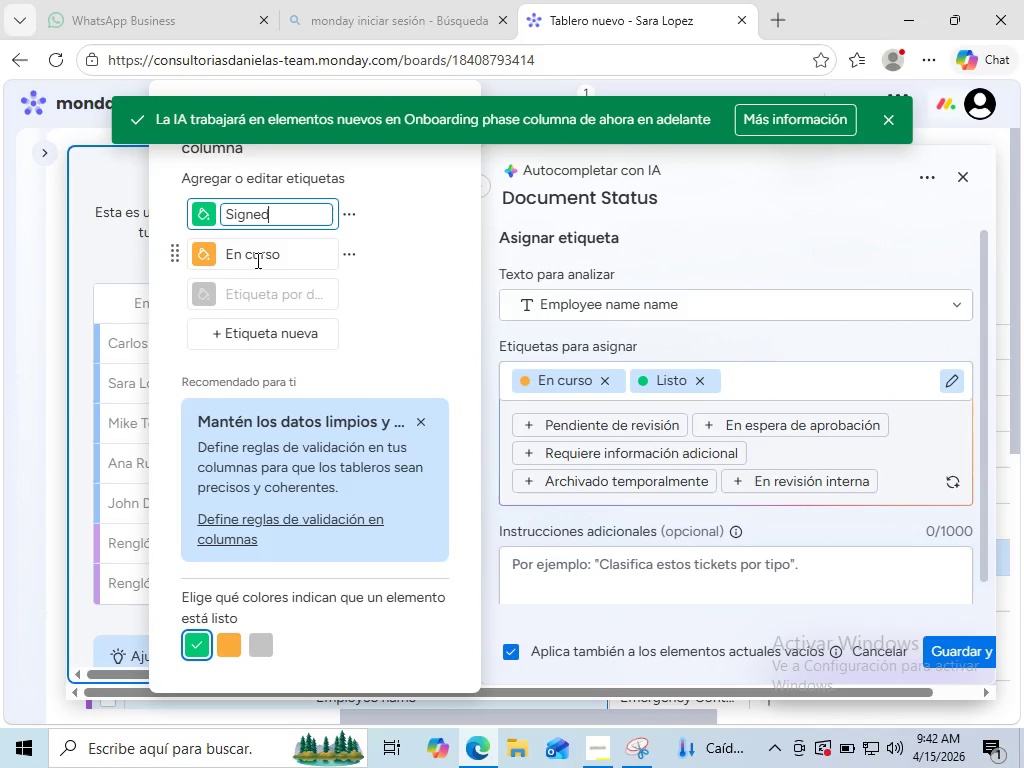 
double_click([256, 260])
 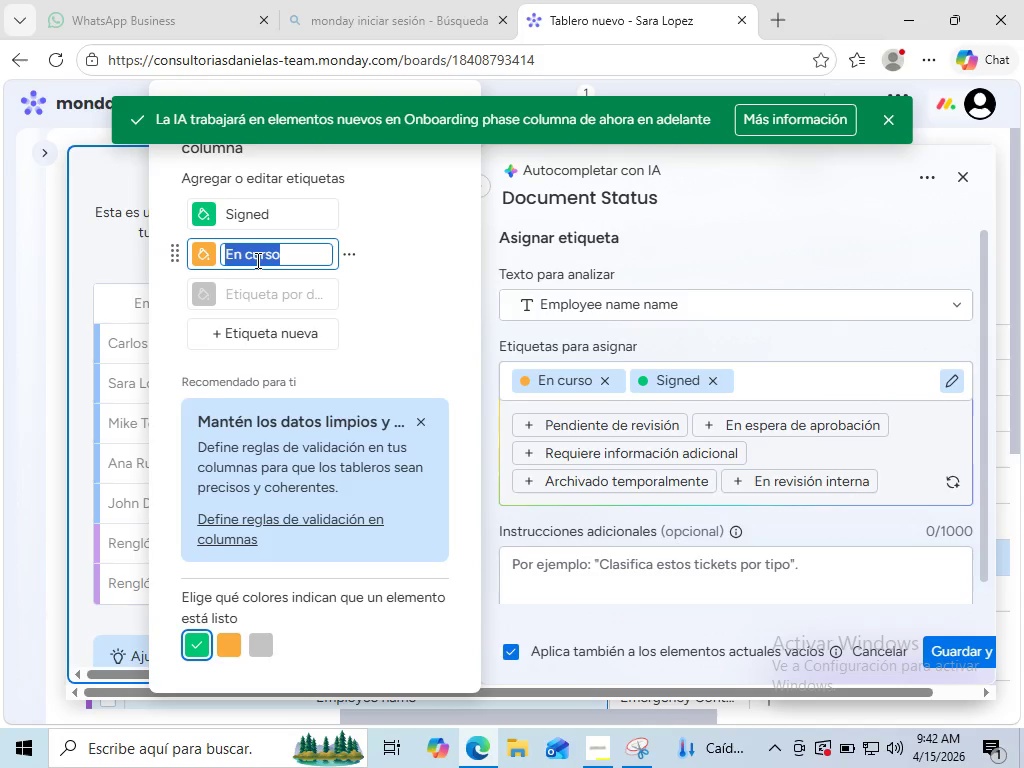 
triple_click([256, 260])
 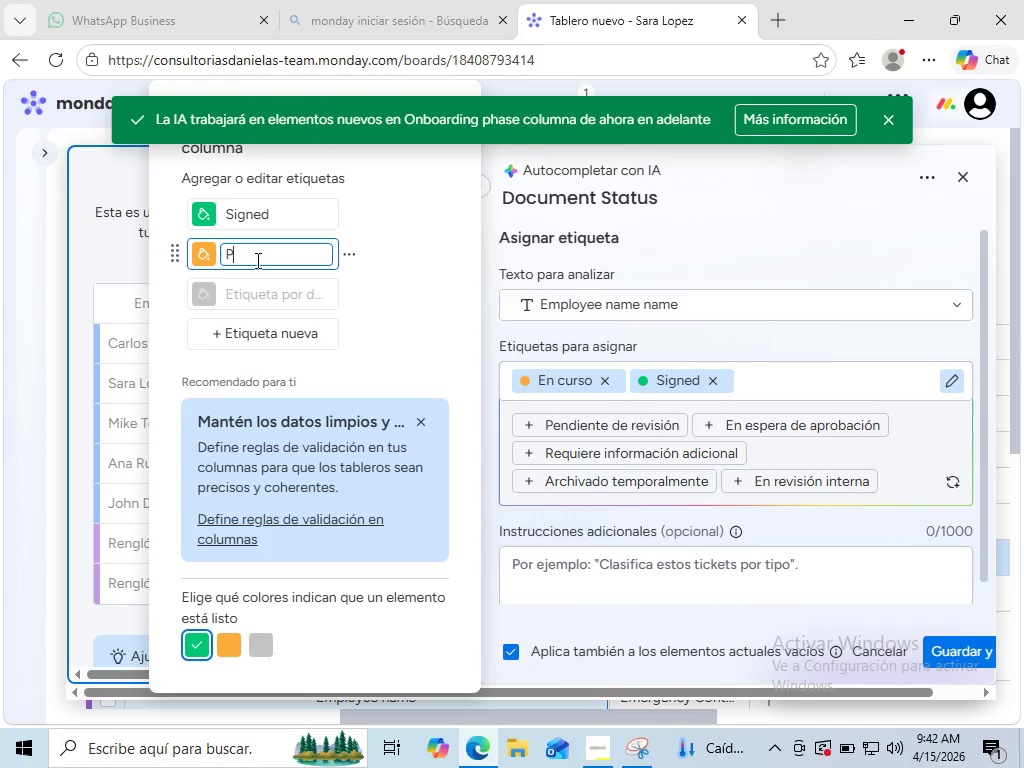 
type(Pendin)
 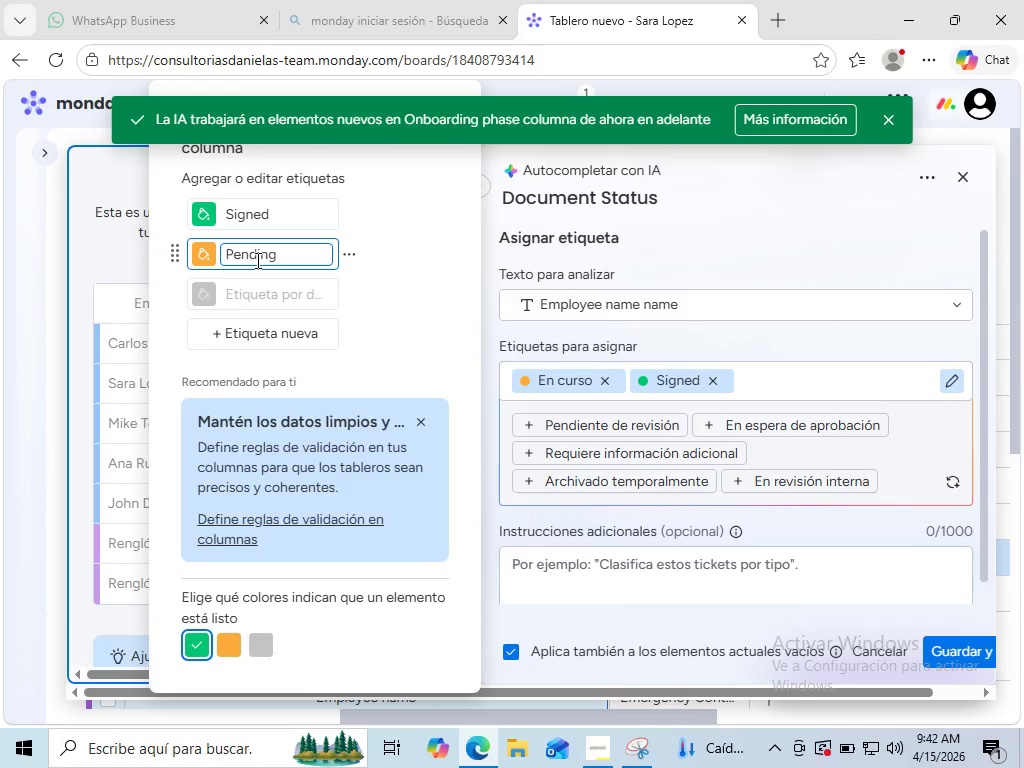 
key(G)
 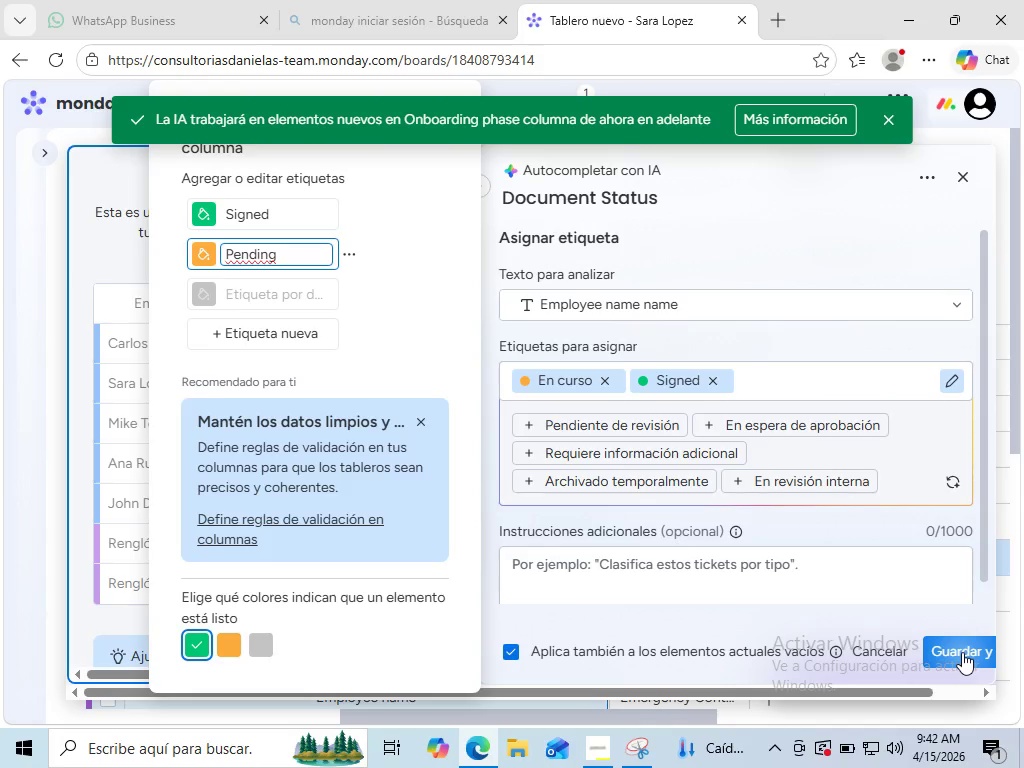 
left_click([962, 652])
 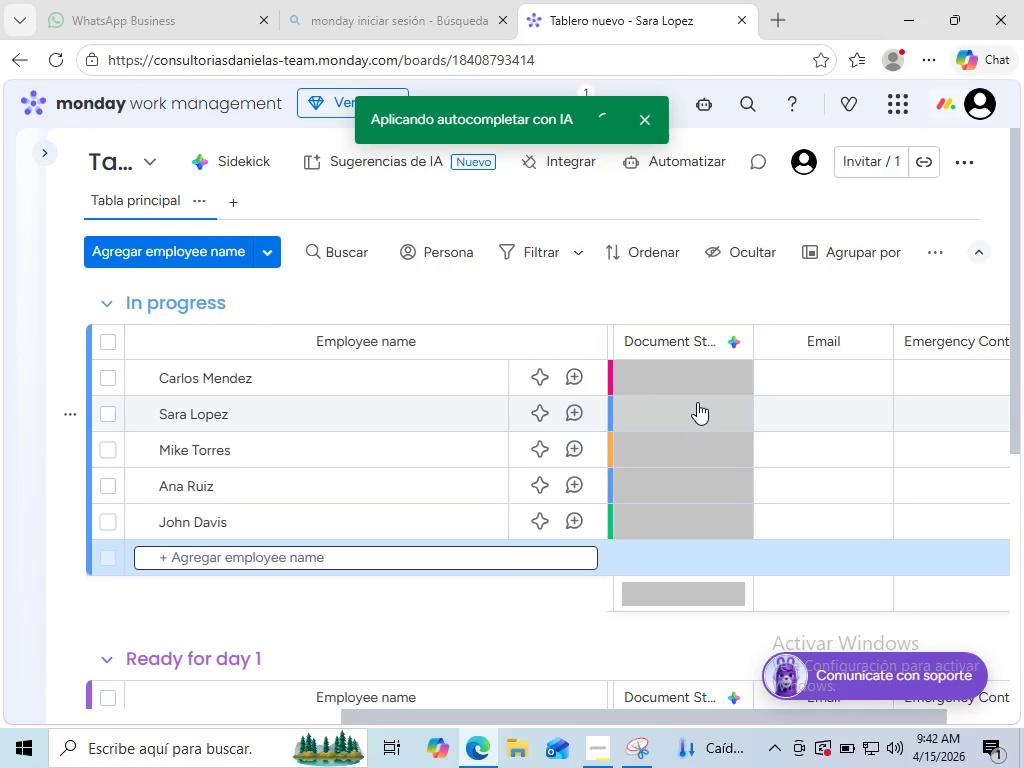 
scroll: coordinate [697, 402], scroll_direction: up, amount: 1.0
 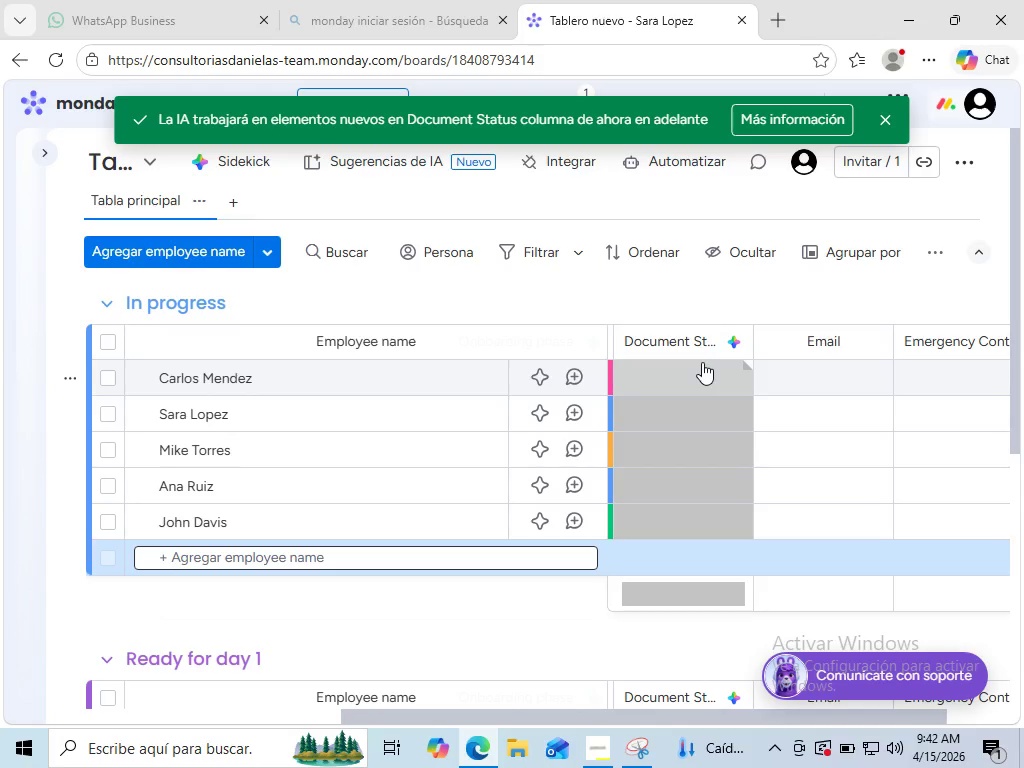 
left_click([702, 362])
 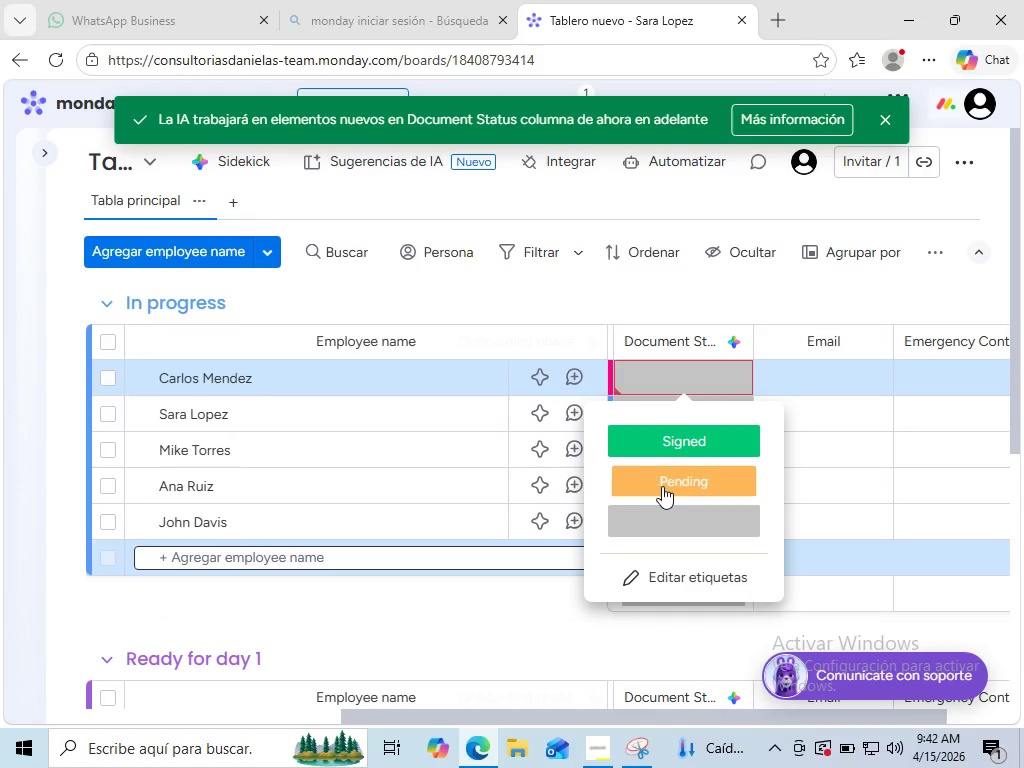 
left_click([662, 486])
 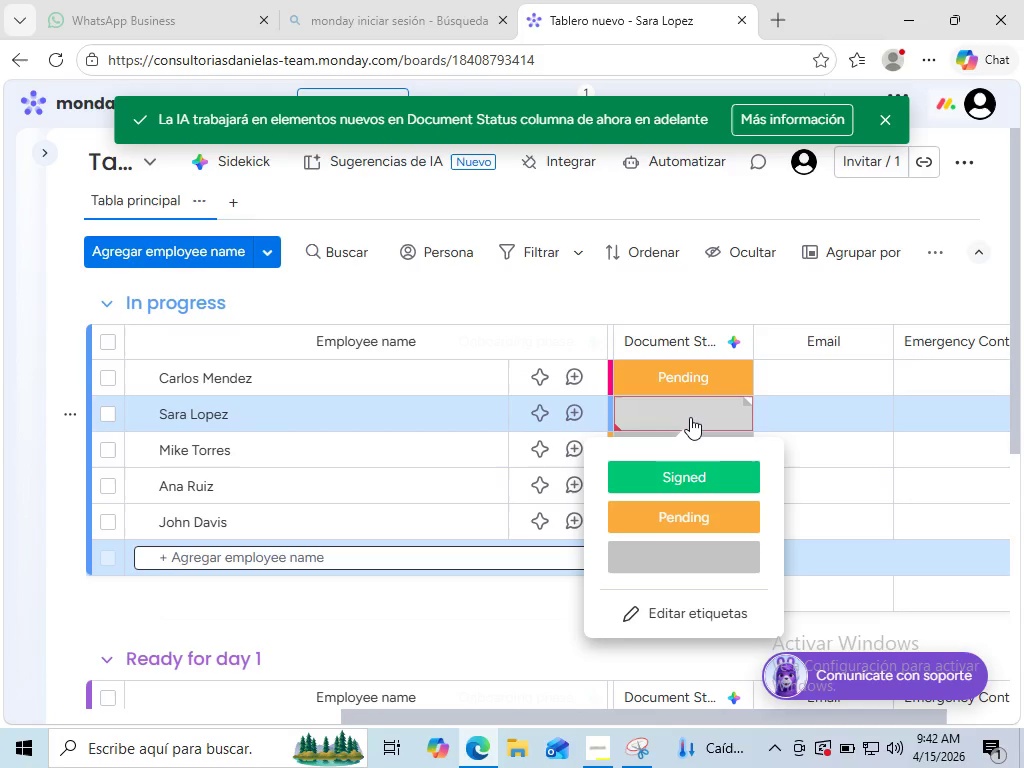 
left_click([690, 417])
 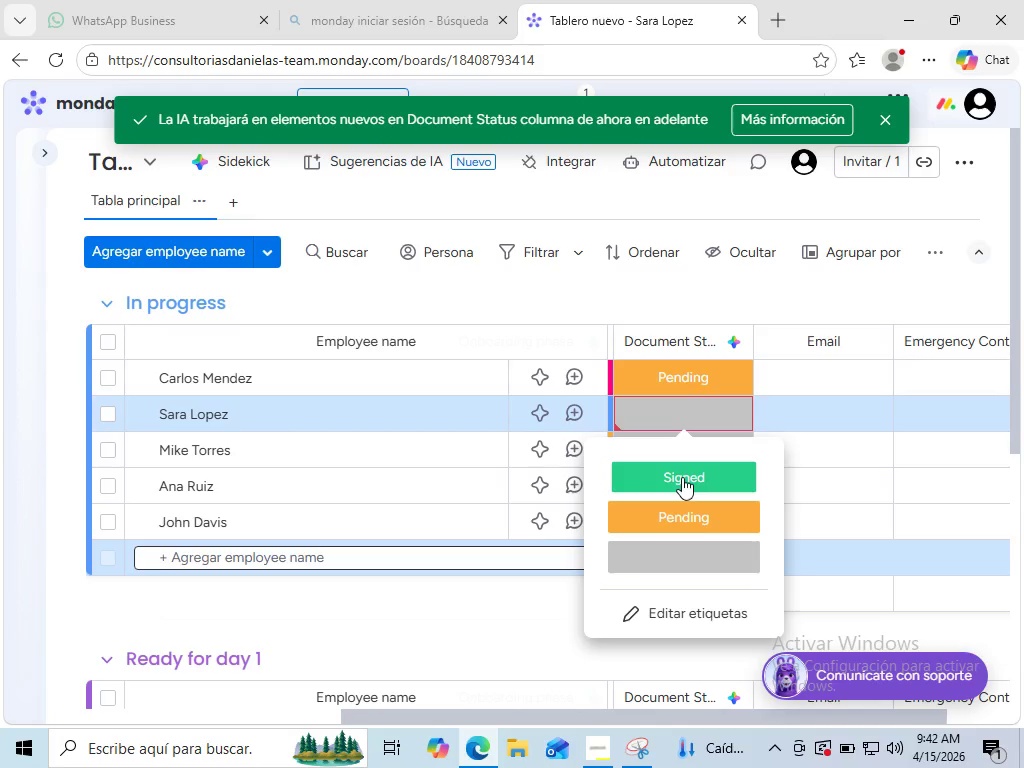 
left_click([682, 477])
 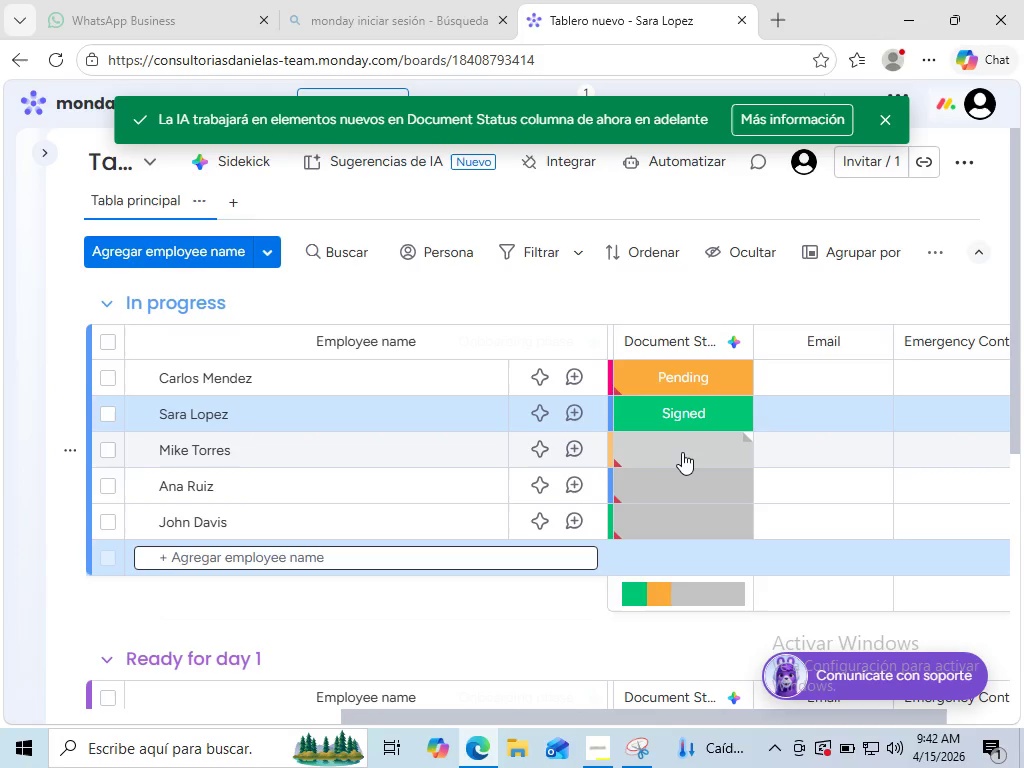 
left_click([682, 452])
 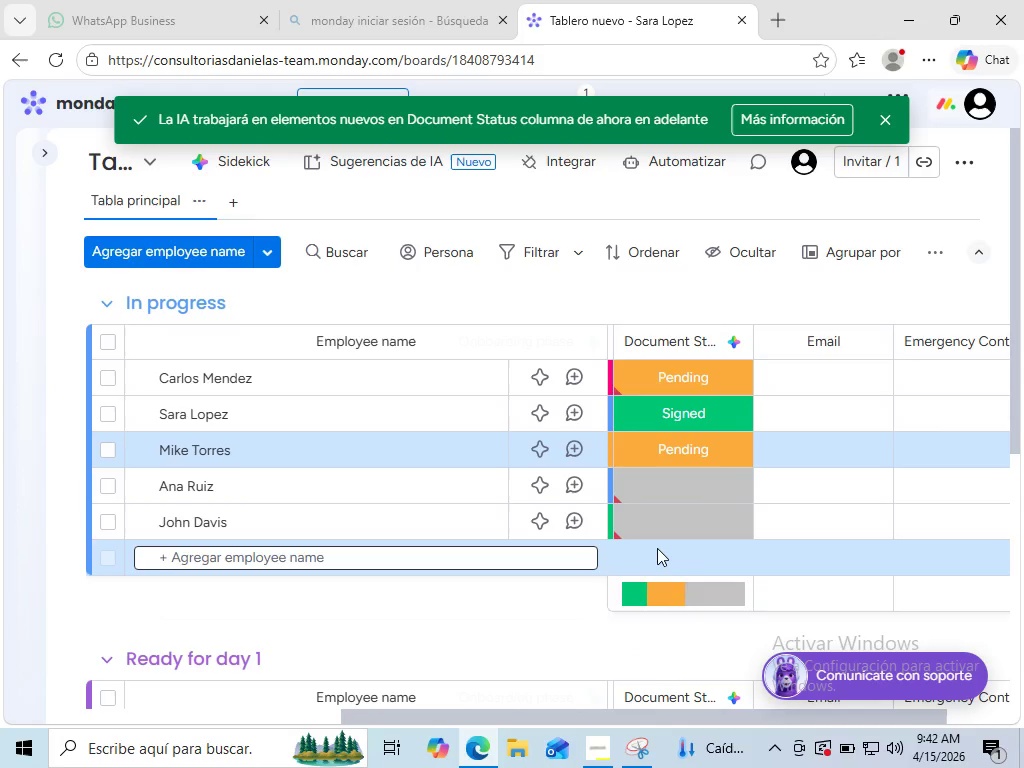 
left_click([657, 548])
 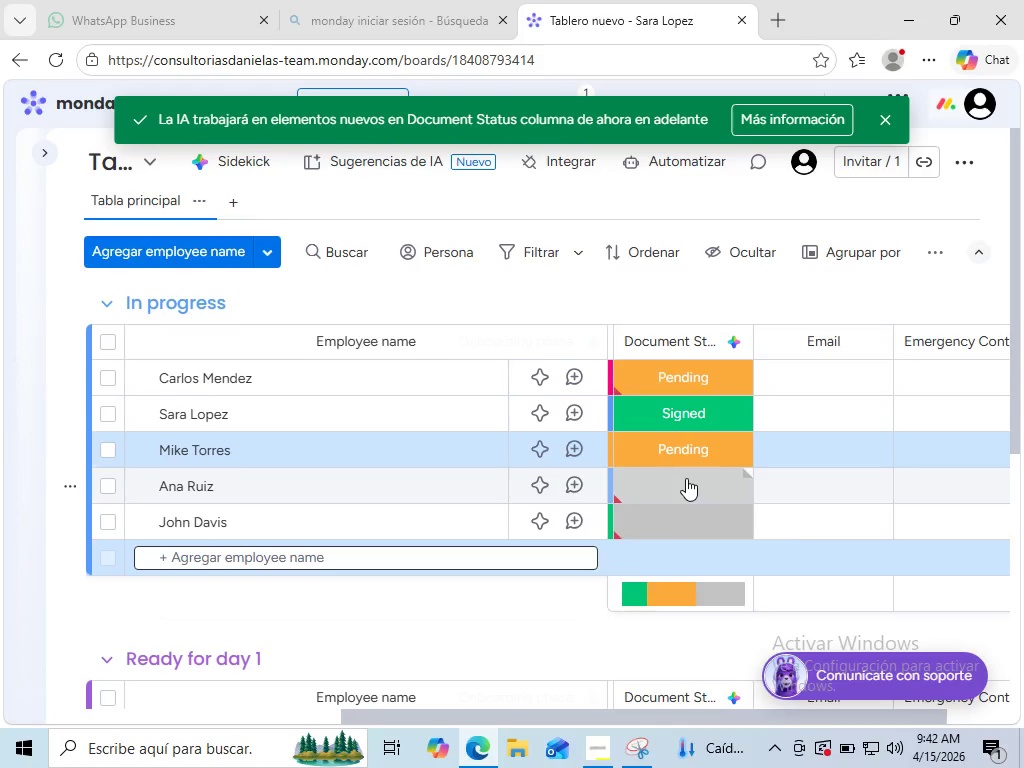 
left_click([686, 478])
 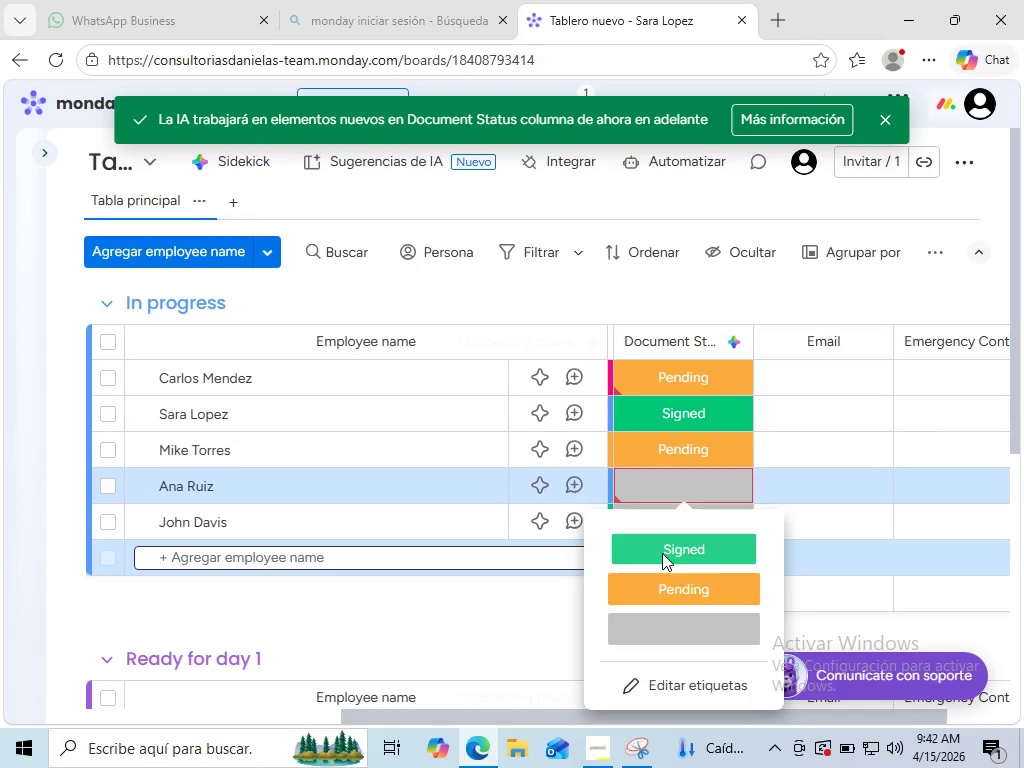 
left_click([662, 553])
 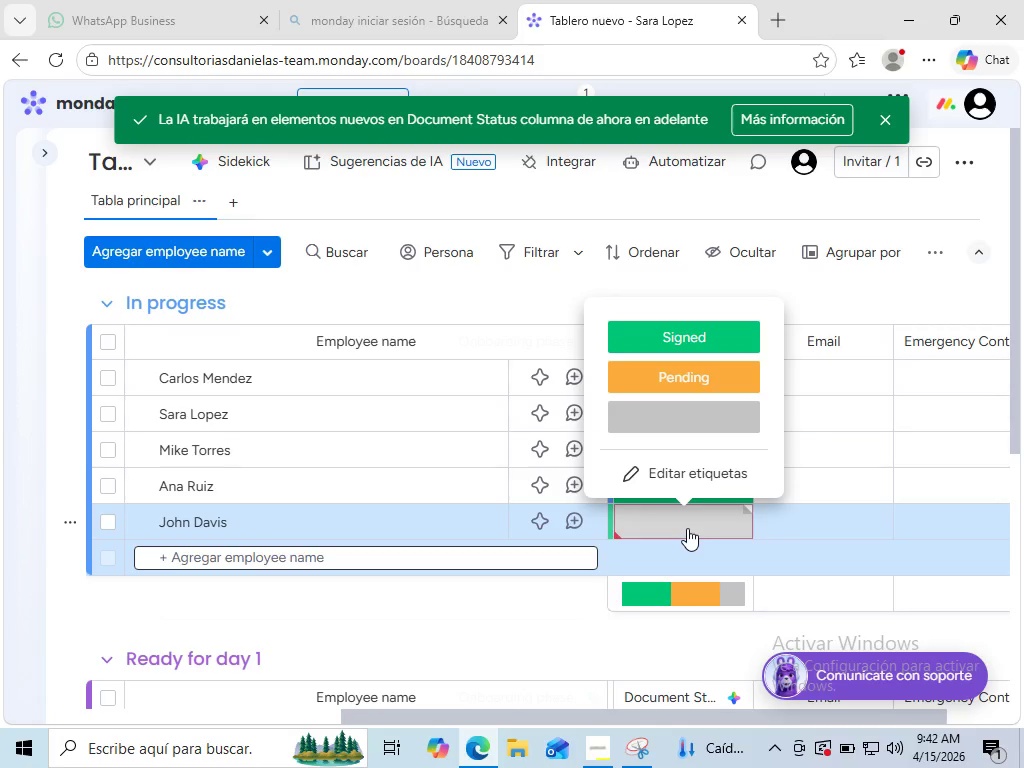 
left_click([687, 528])
 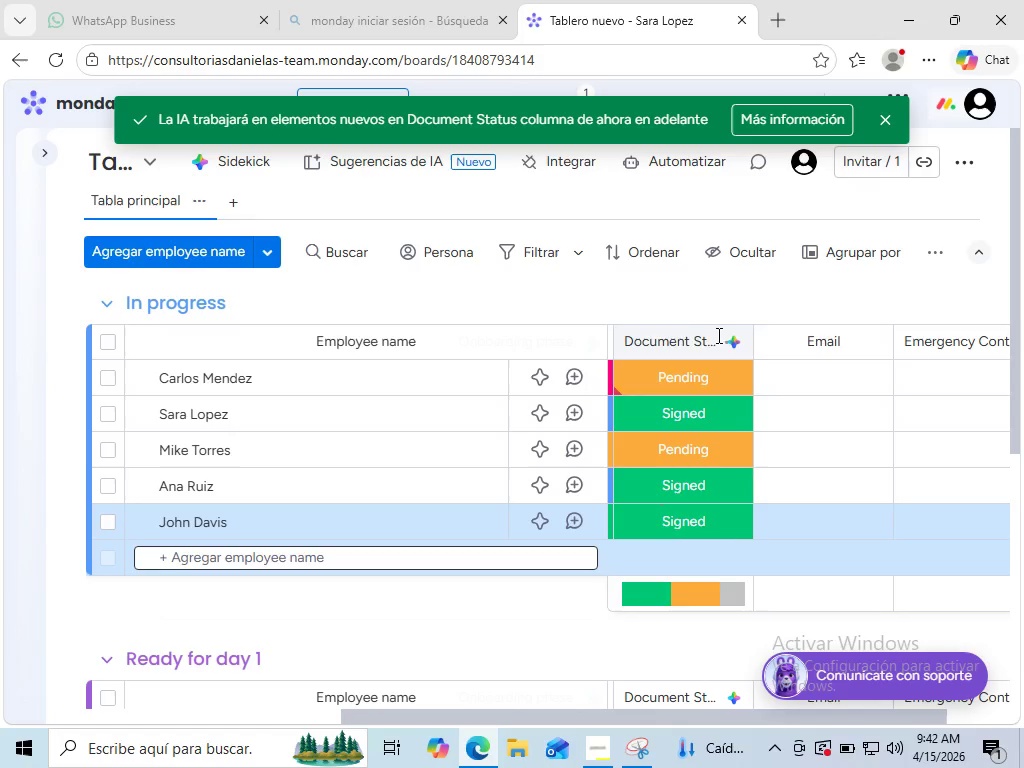 
left_click([717, 335])
 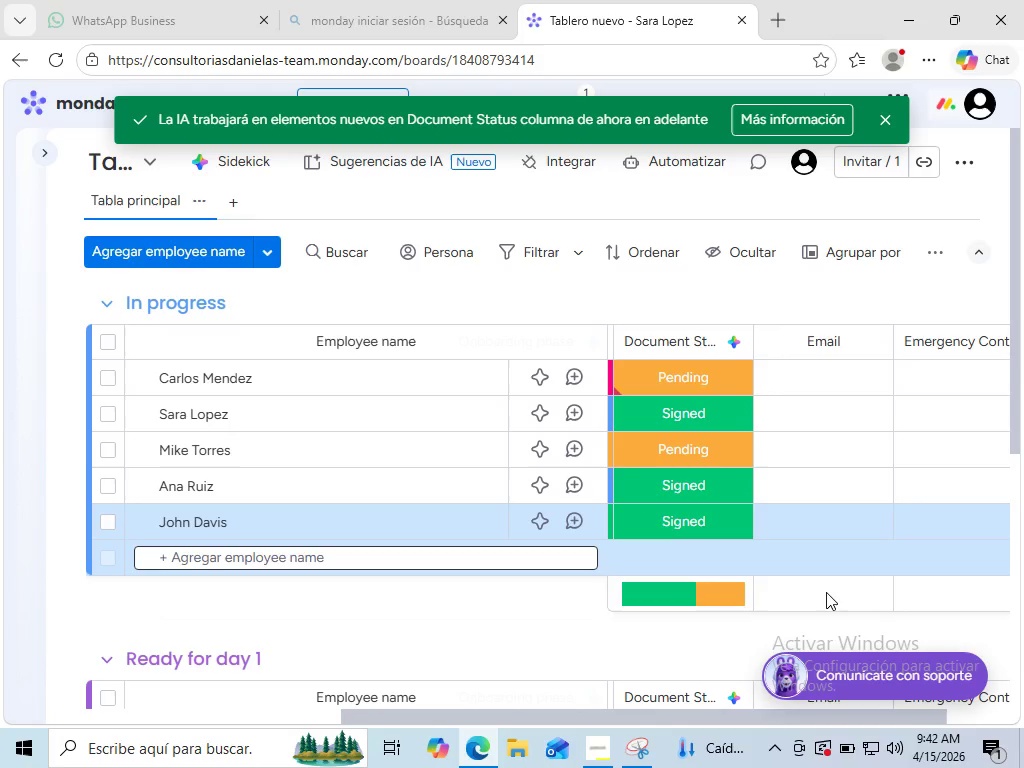 
wait(11.48)
 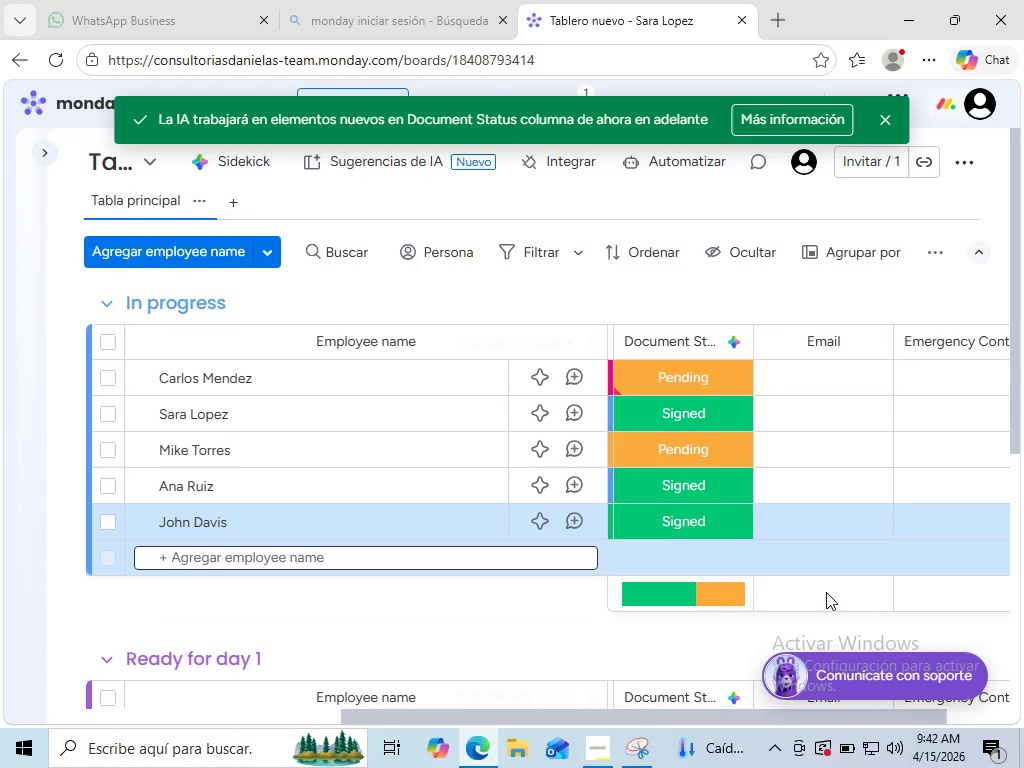 
scroll: coordinate [705, 428], scroll_direction: up, amount: 2.0
 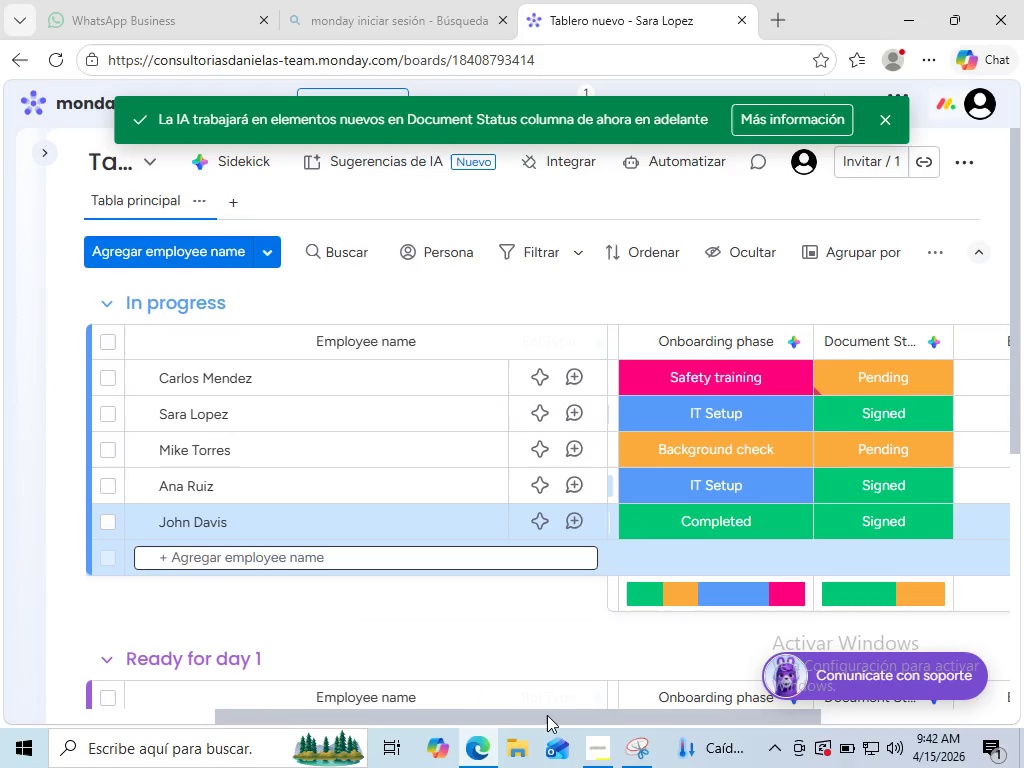 
left_click_drag(start_coordinate=[547, 715], to_coordinate=[497, 720])
 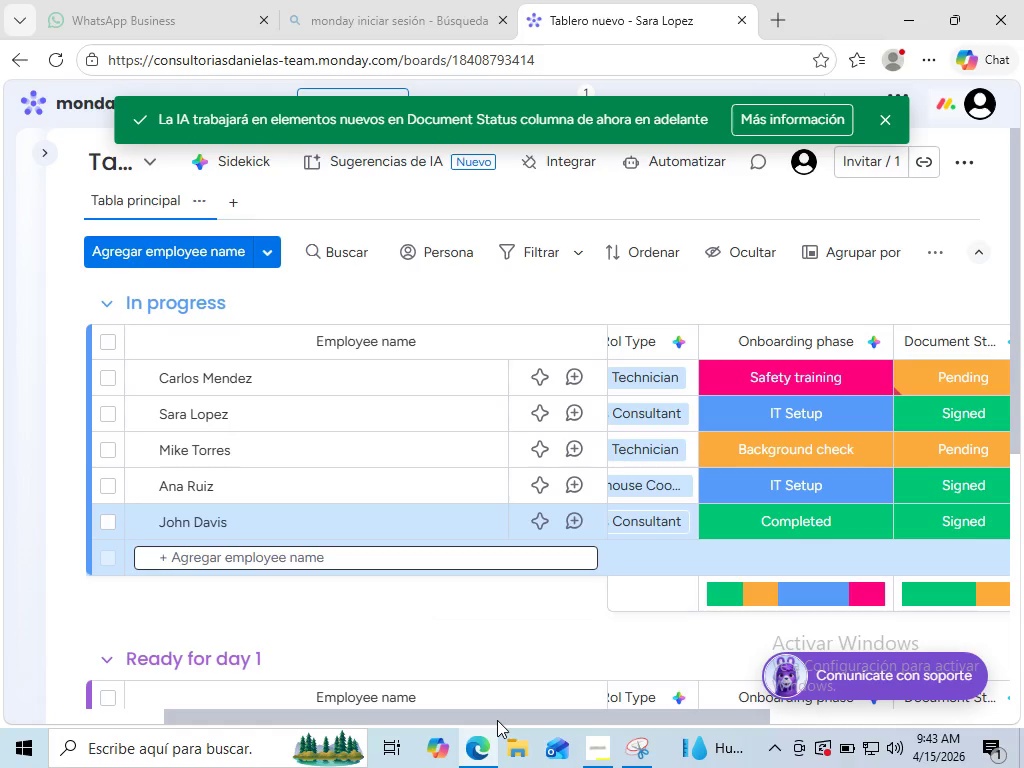 
wait(56.99)
 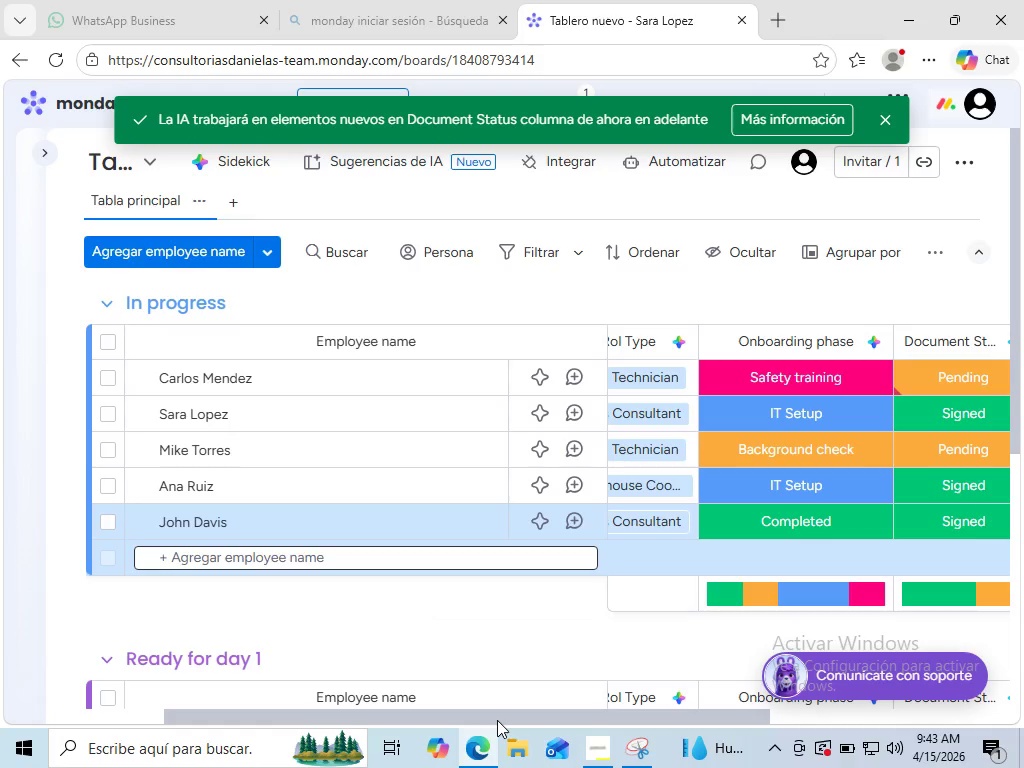 
scroll: coordinate [768, 507], scroll_direction: up, amount: 2.0
 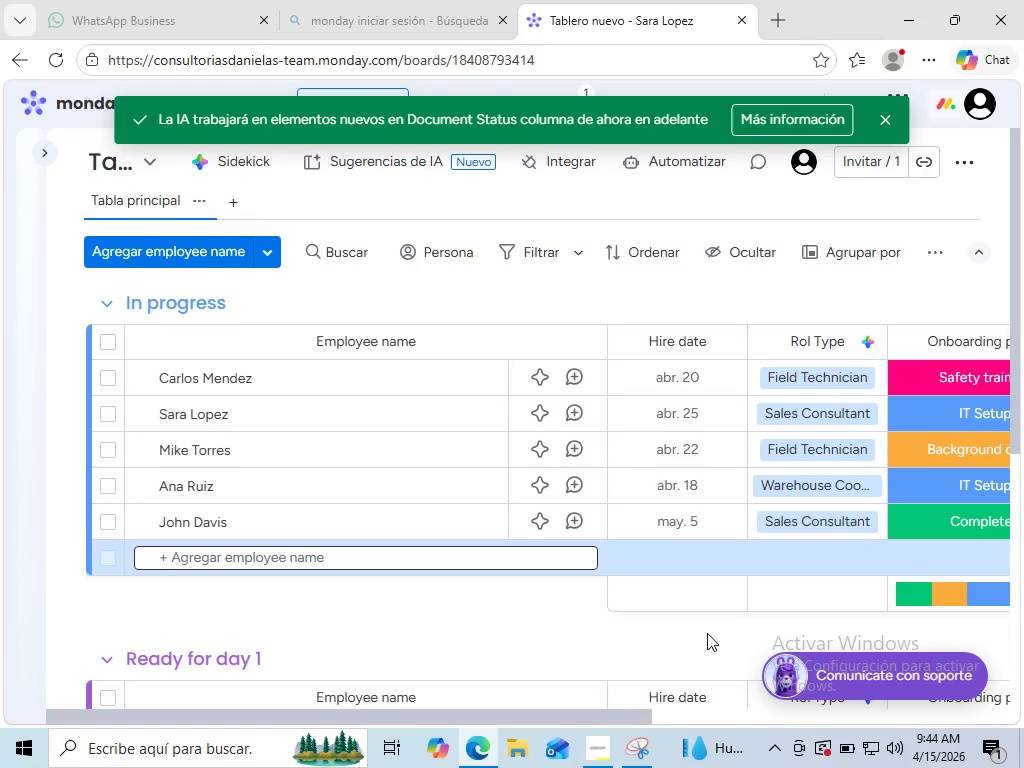 
wait(12.94)
 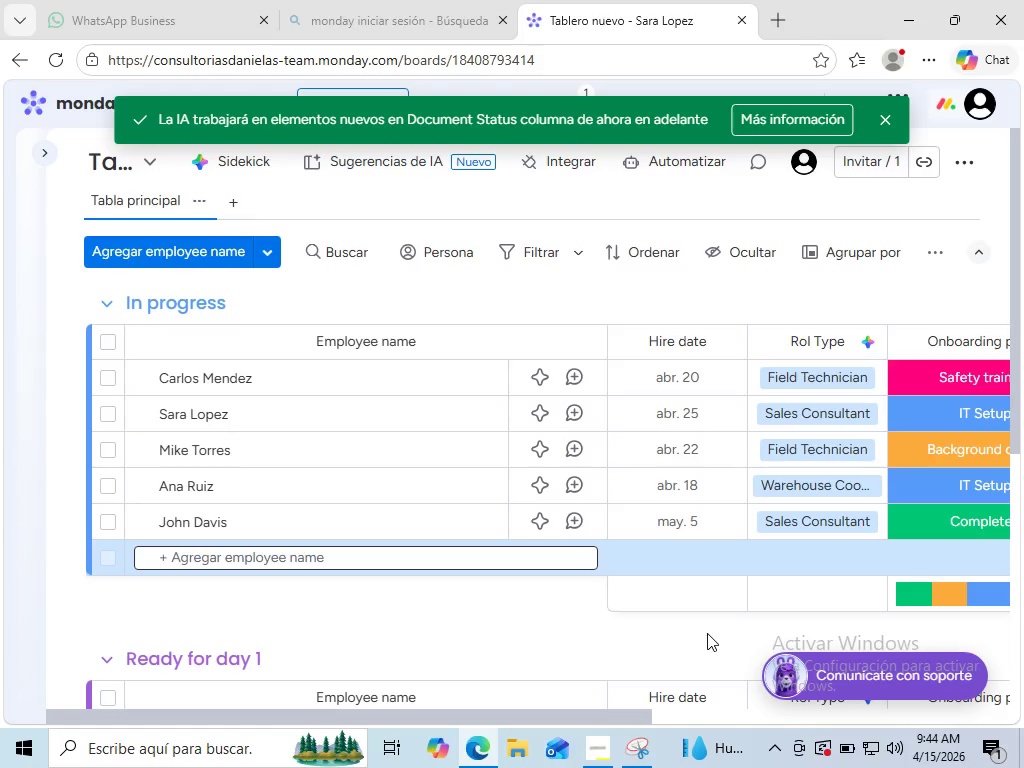 
left_click([696, 167])
 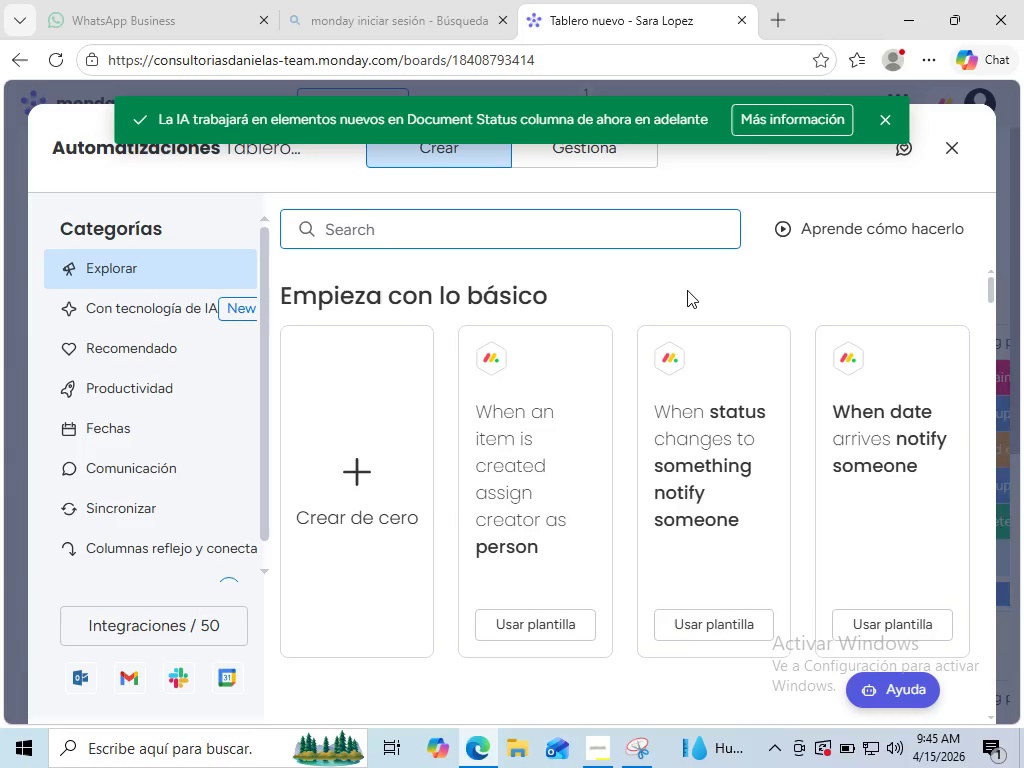 
wait(68.5)
 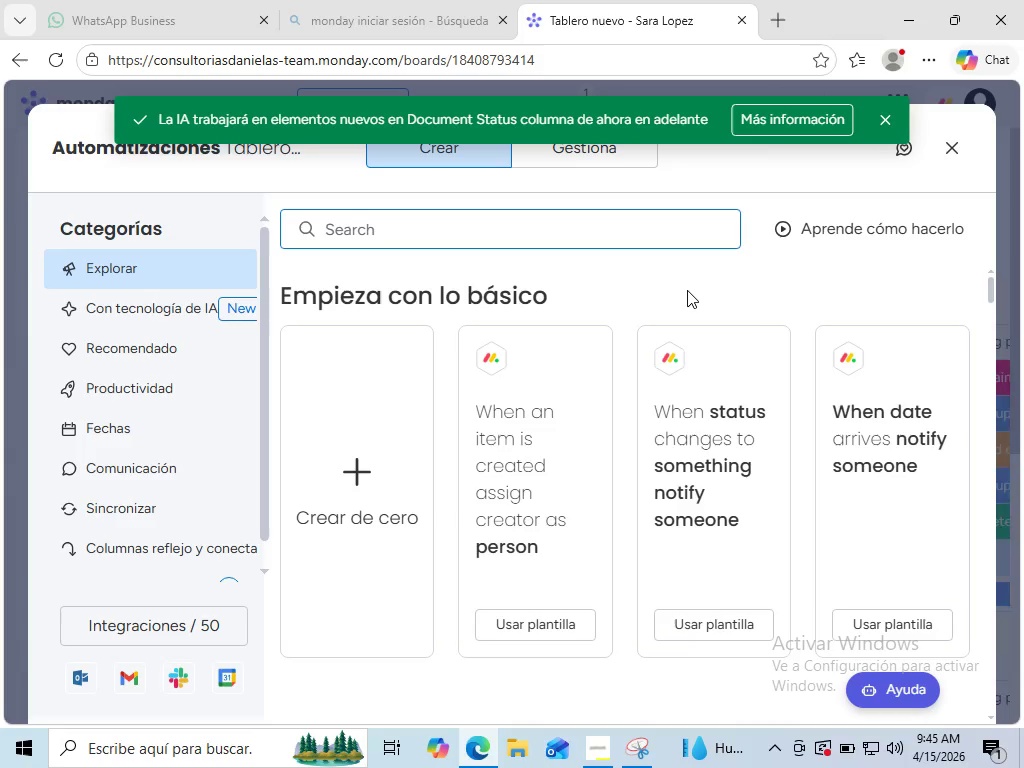 
type(cuan)
key(Backspace)
key(Backspace)
key(Backspace)
key(Backspace)
key(Backspace)
type(wh)
key(Backspace)
key(Backspace)
key(Backspace)
key(Backspace)
 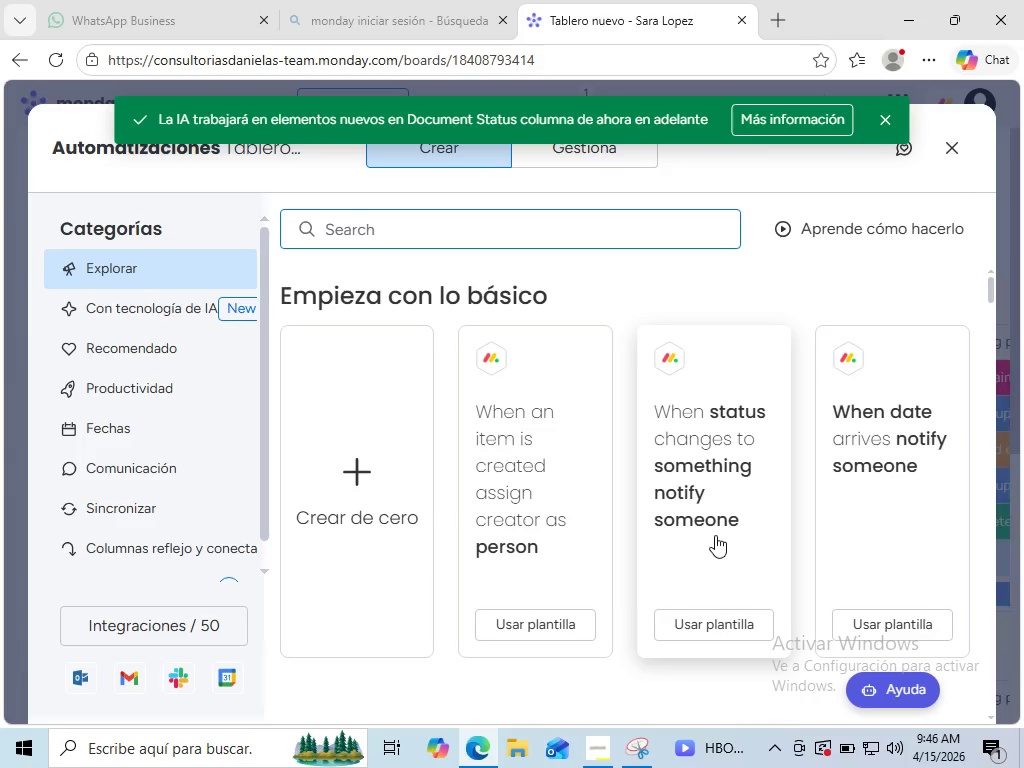 
wait(50.42)
 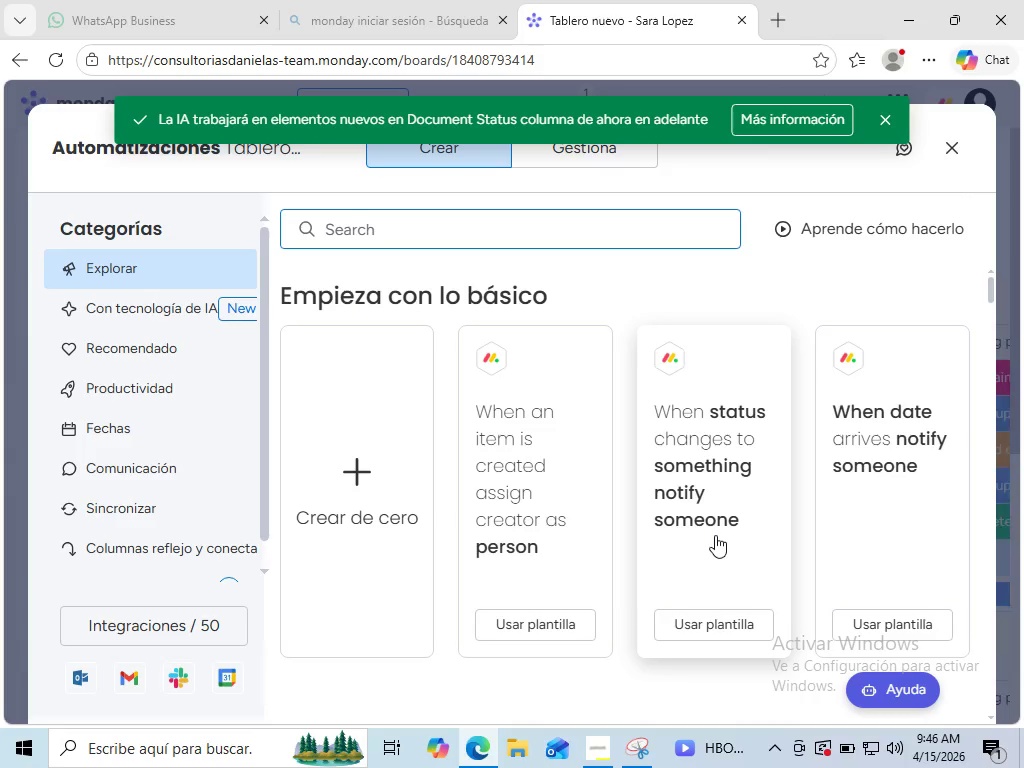 
type(WAh)
key(Backspace)
key(Backspace)
type(hen status)
 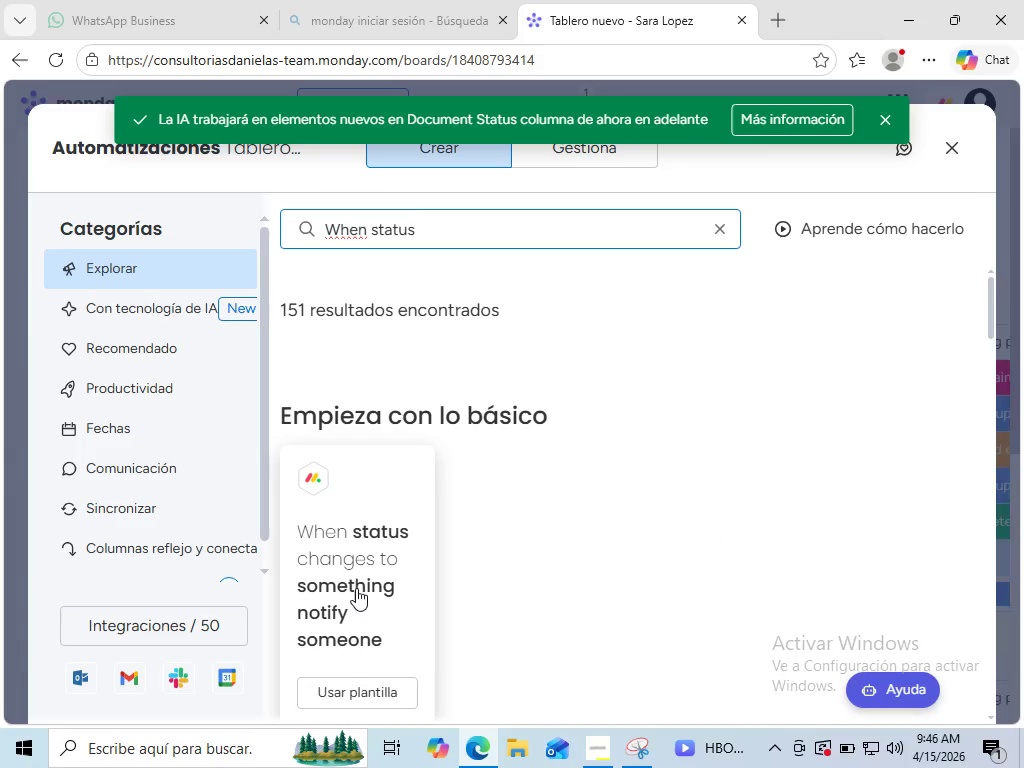 
wait(10.27)
 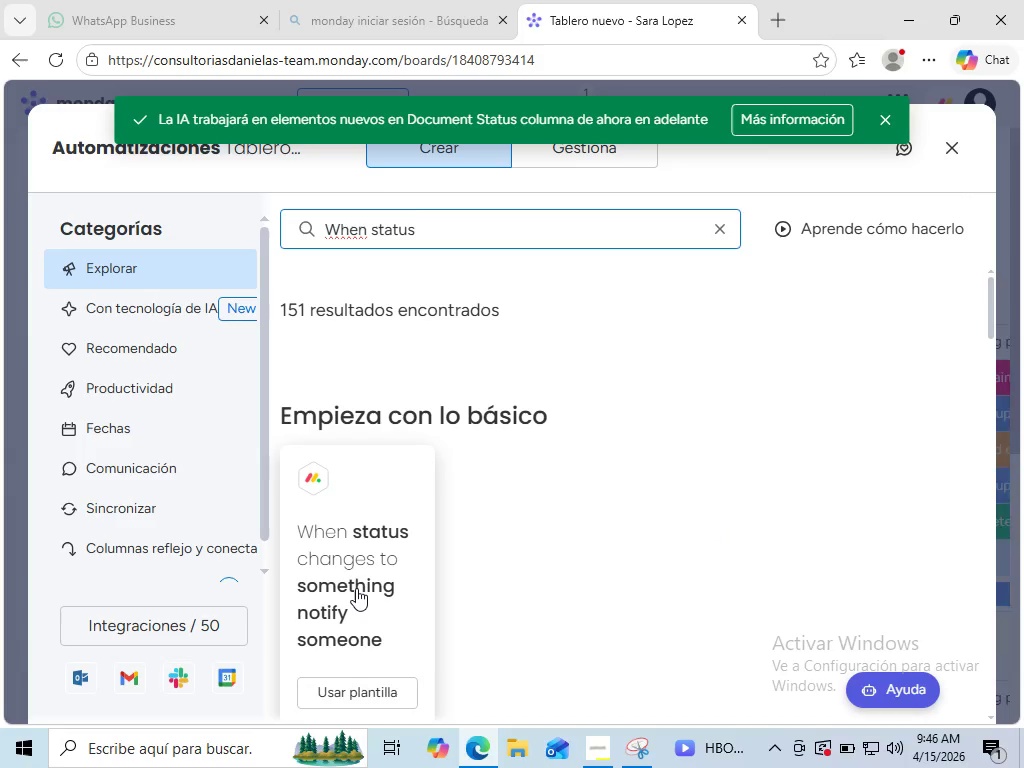 
left_click([376, 616])
 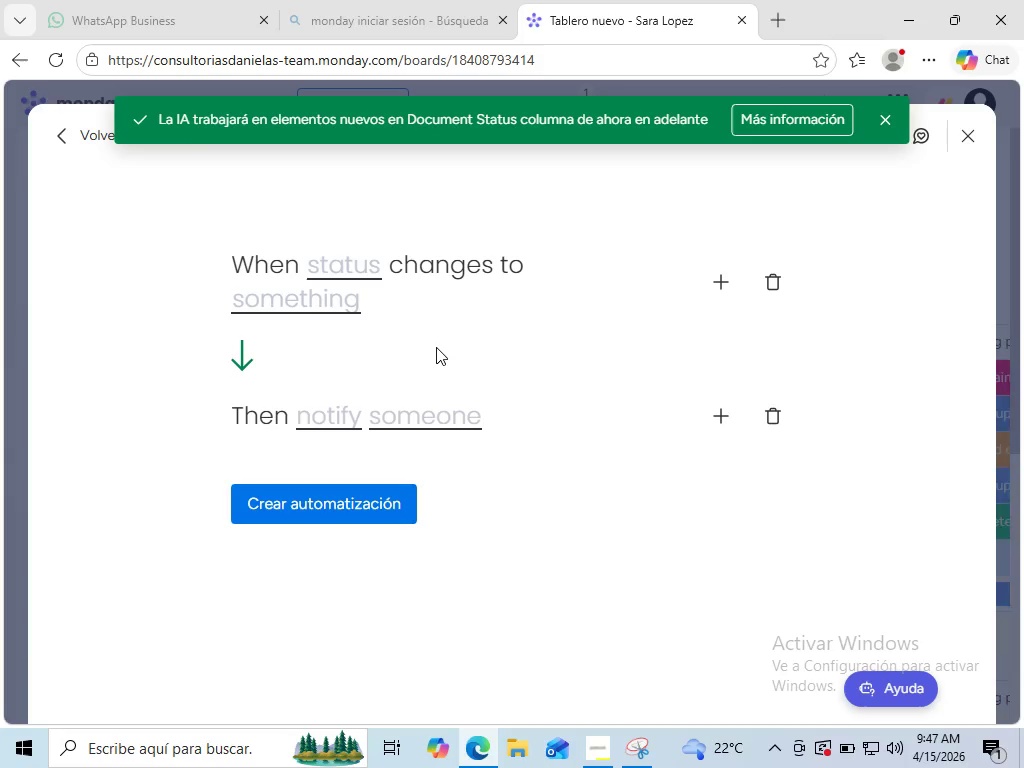 
wait(65.05)
 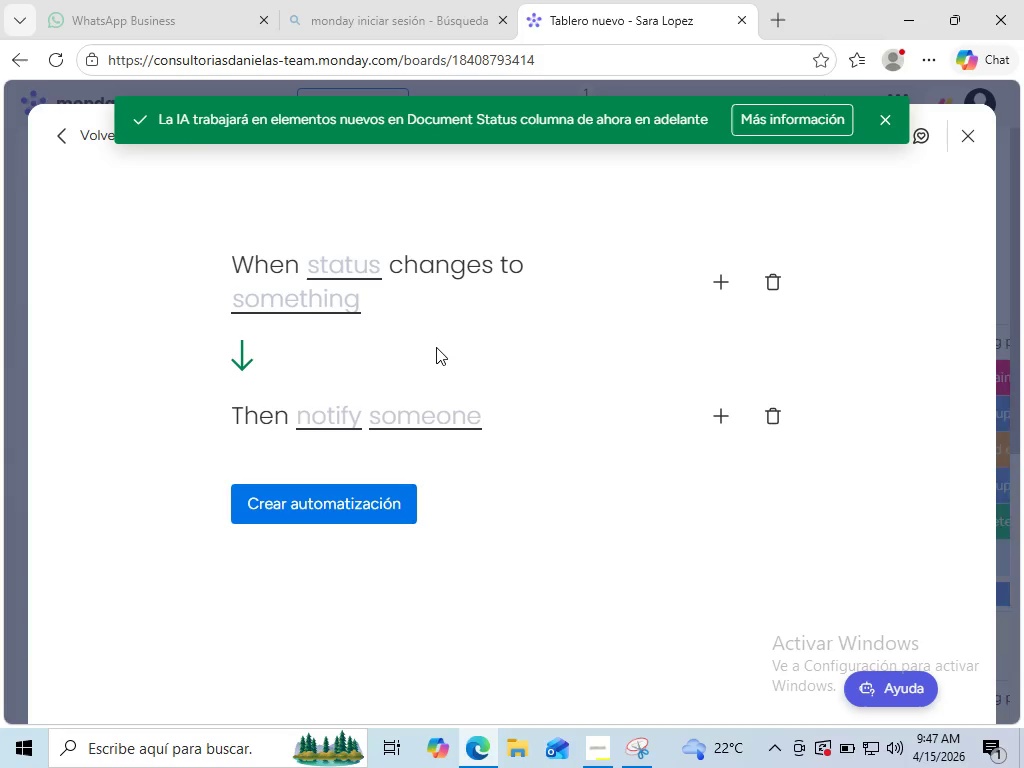 
scroll: coordinate [436, 347], scroll_direction: up, amount: 3.0
 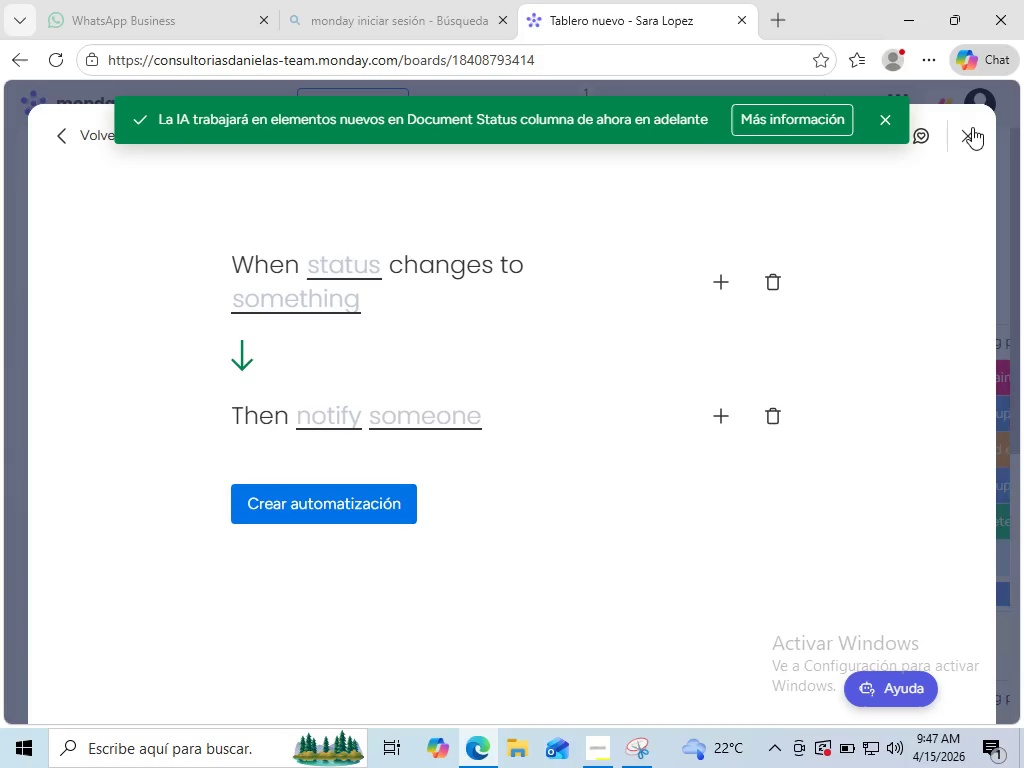 
mouse_move([937, 142])
 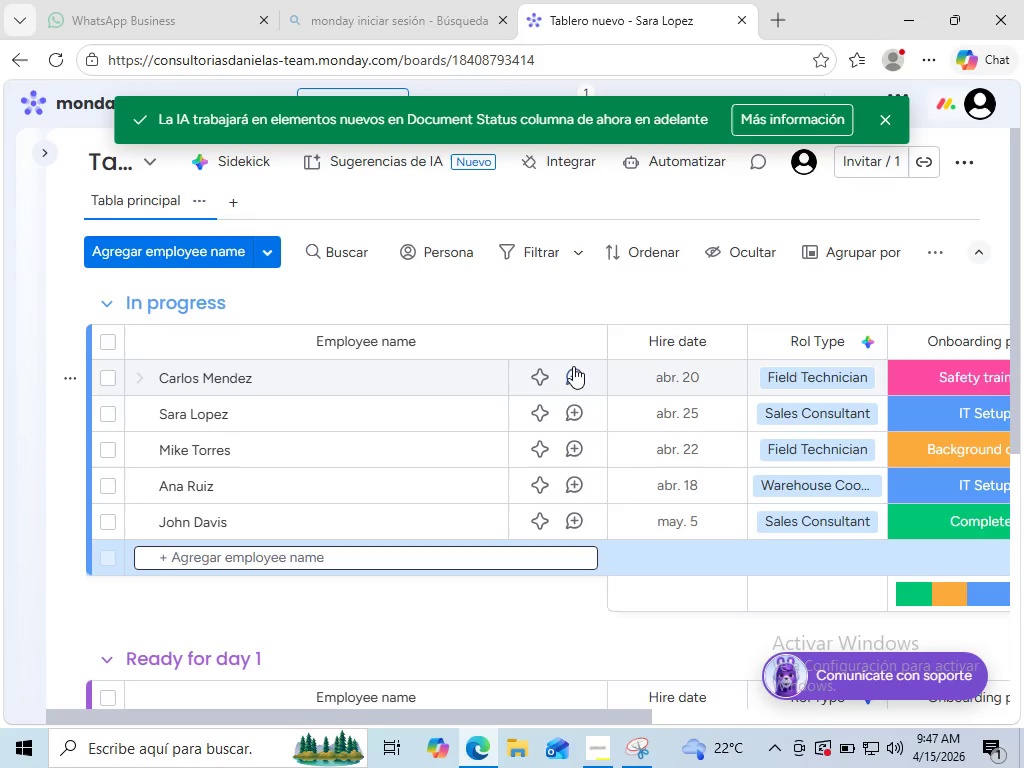 
left_click([961, 137])
 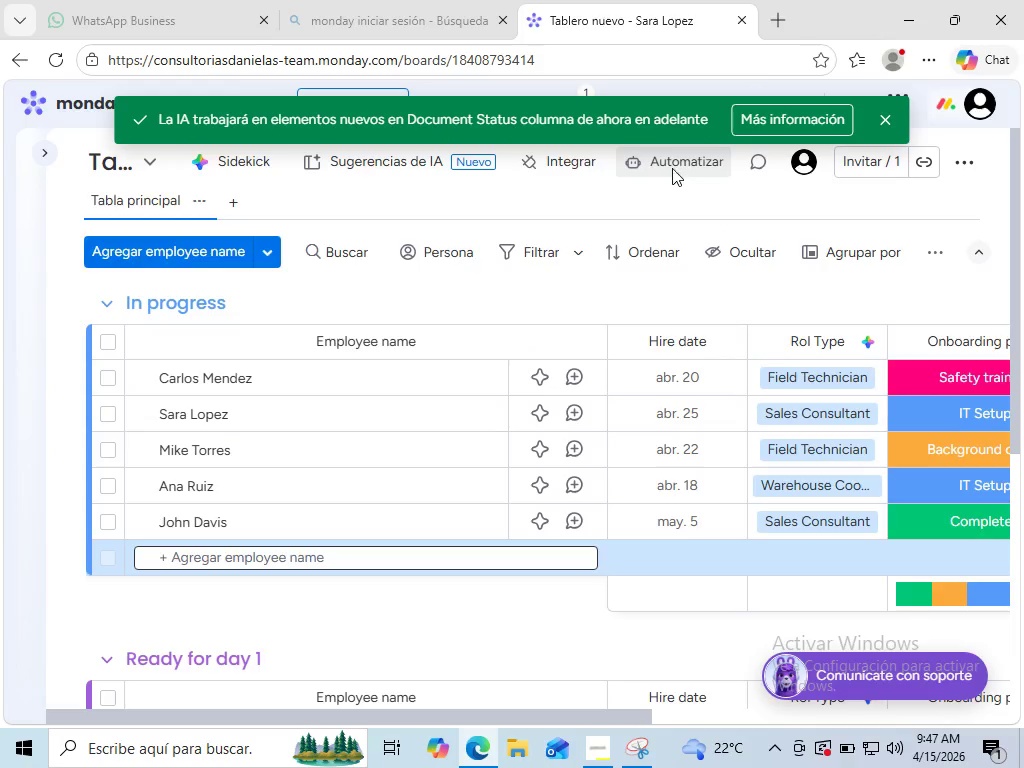 
left_click([672, 168])
 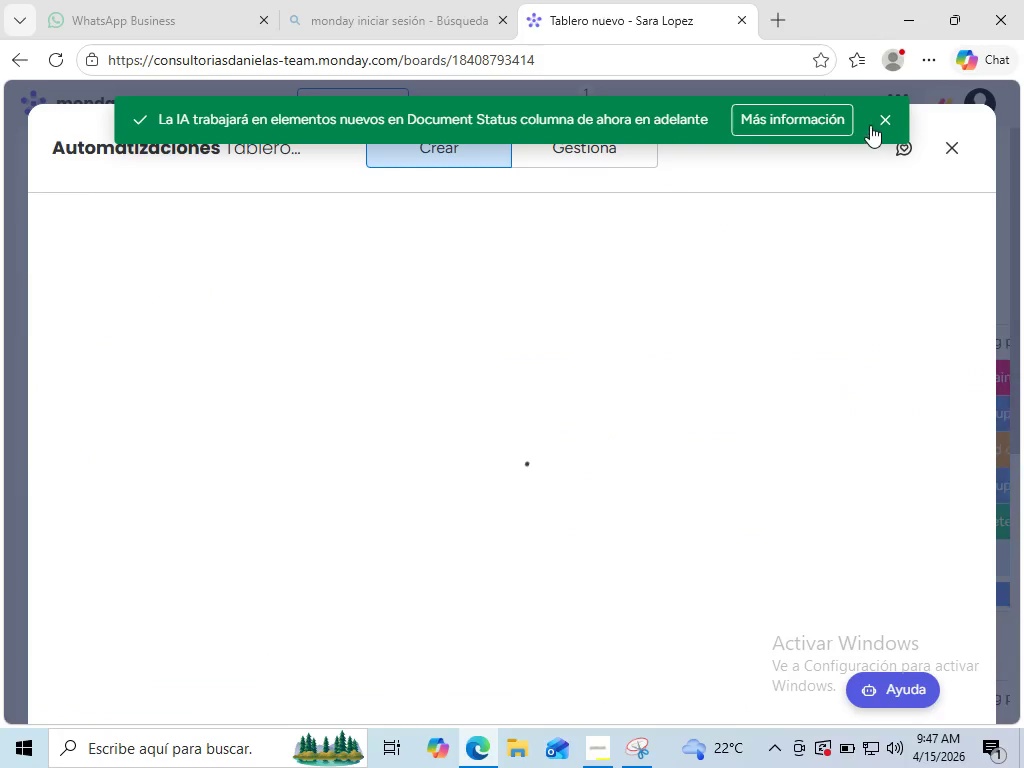 
mouse_move([838, 138])
 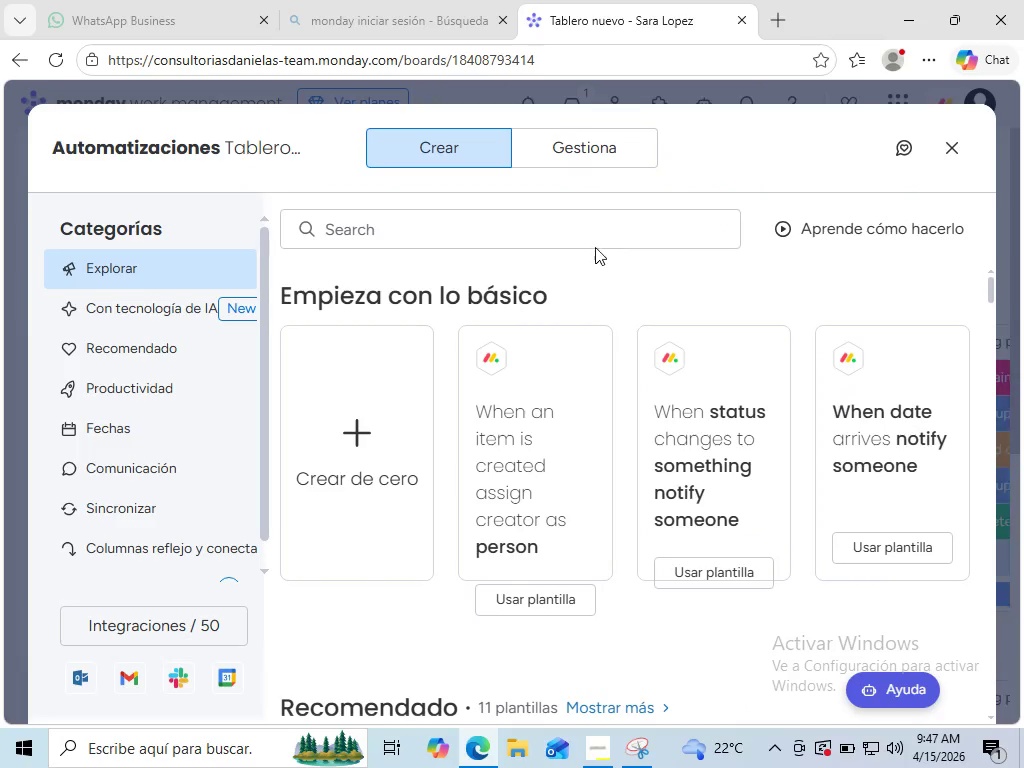 
left_click([882, 120])
 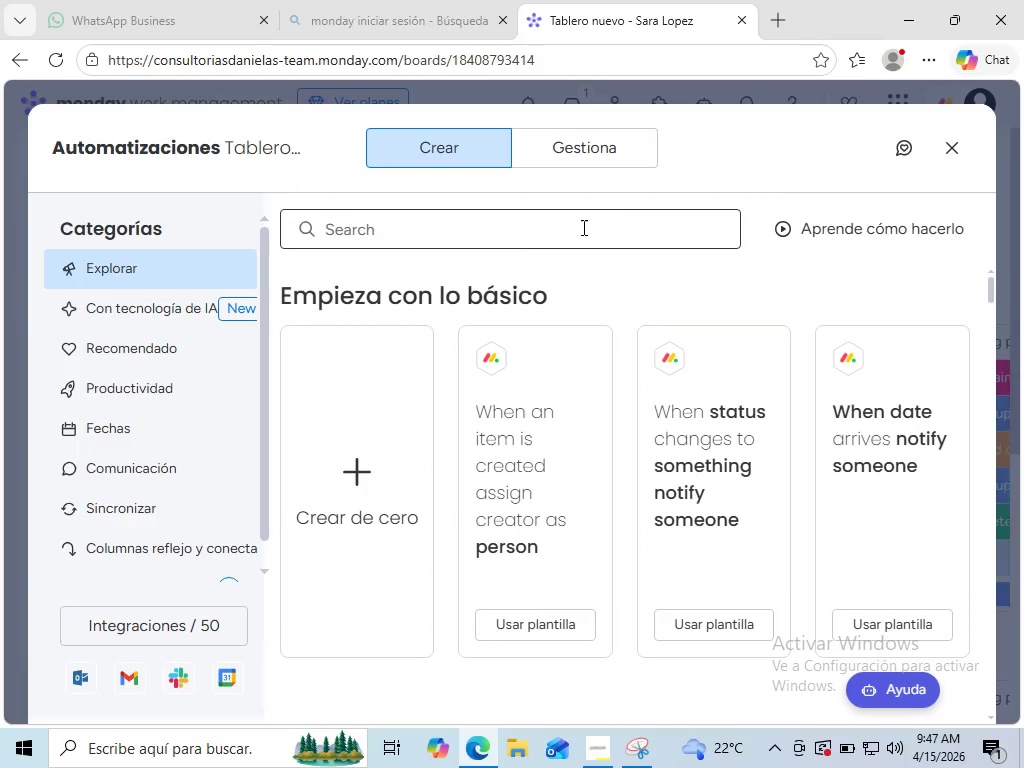 
wait(5.67)
 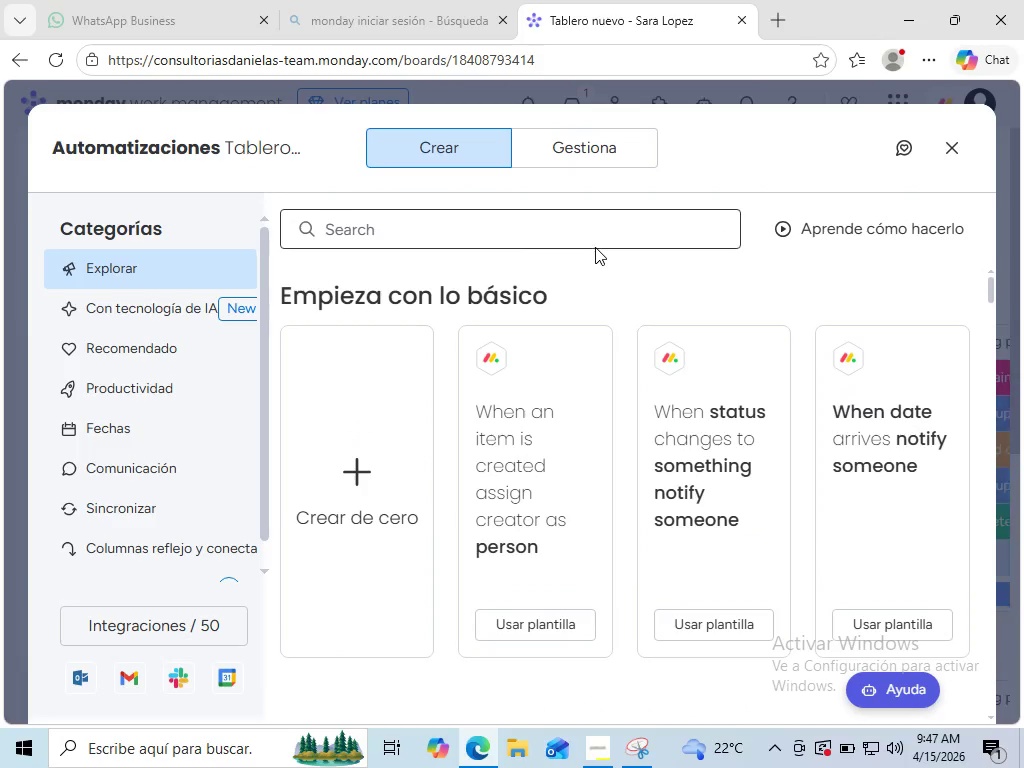 
left_click([580, 227])
 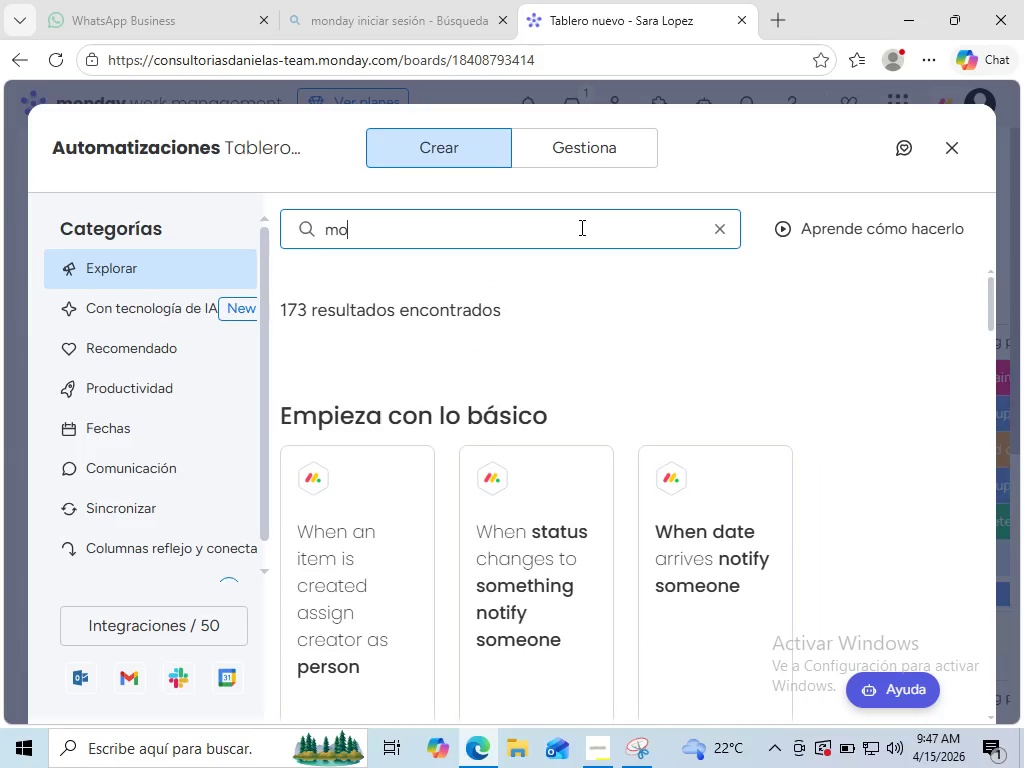 
type(move)
 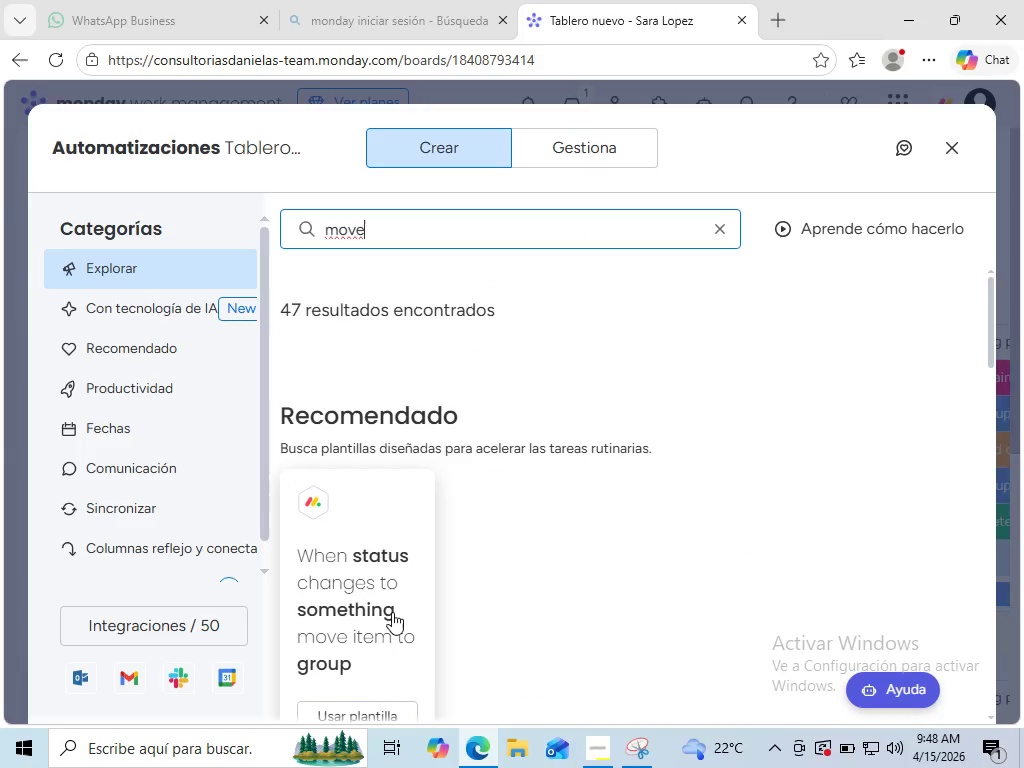 
wait(5.27)
 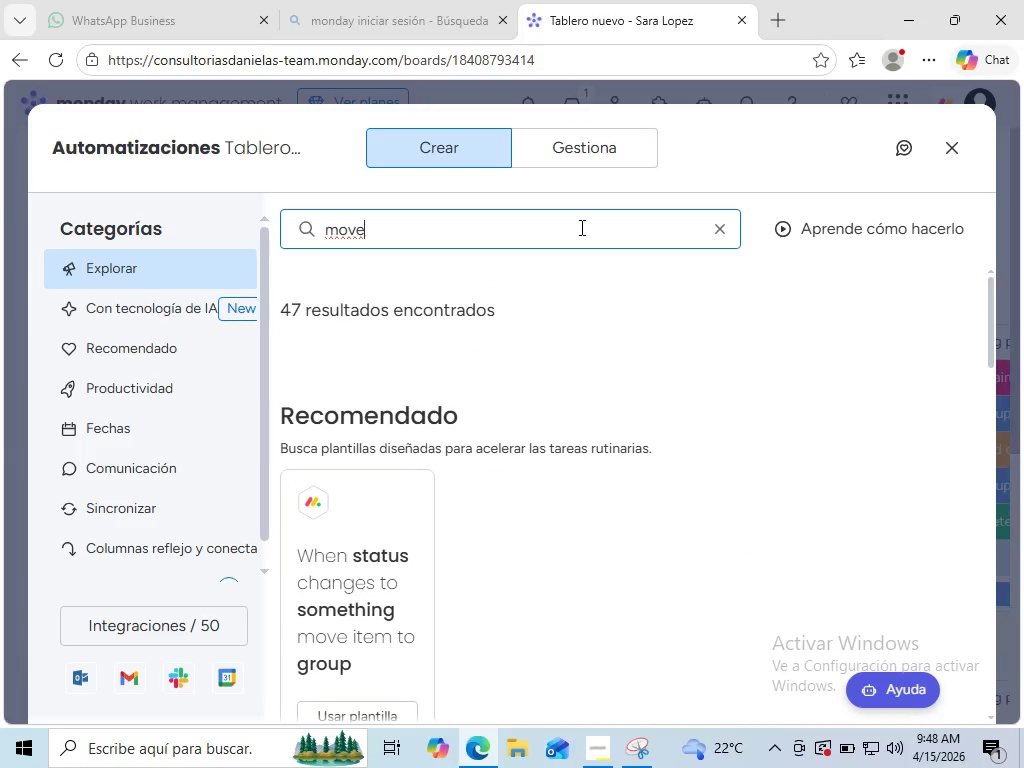 
left_click([388, 611])
 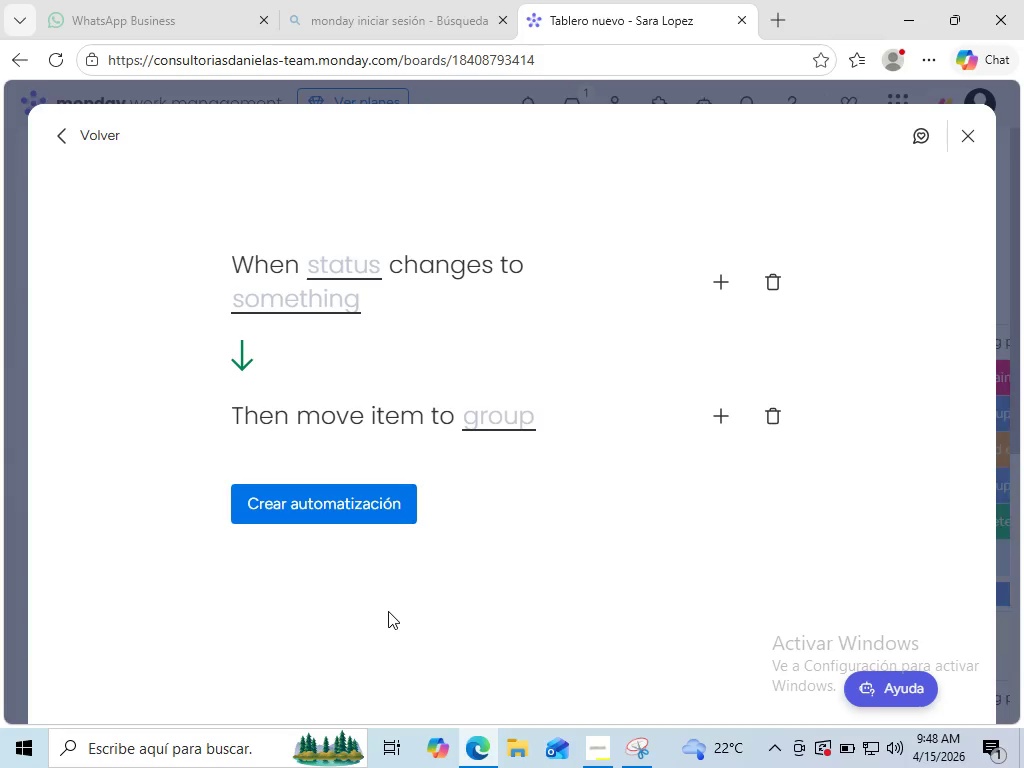 
wait(36.8)
 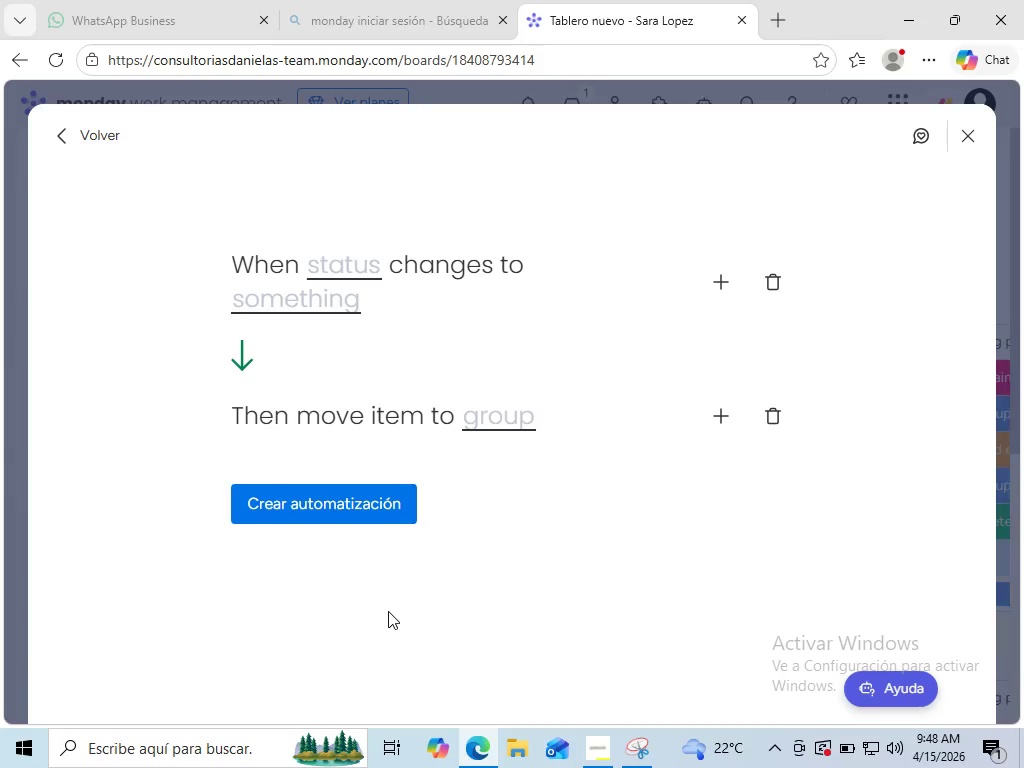 
left_click([333, 276])
 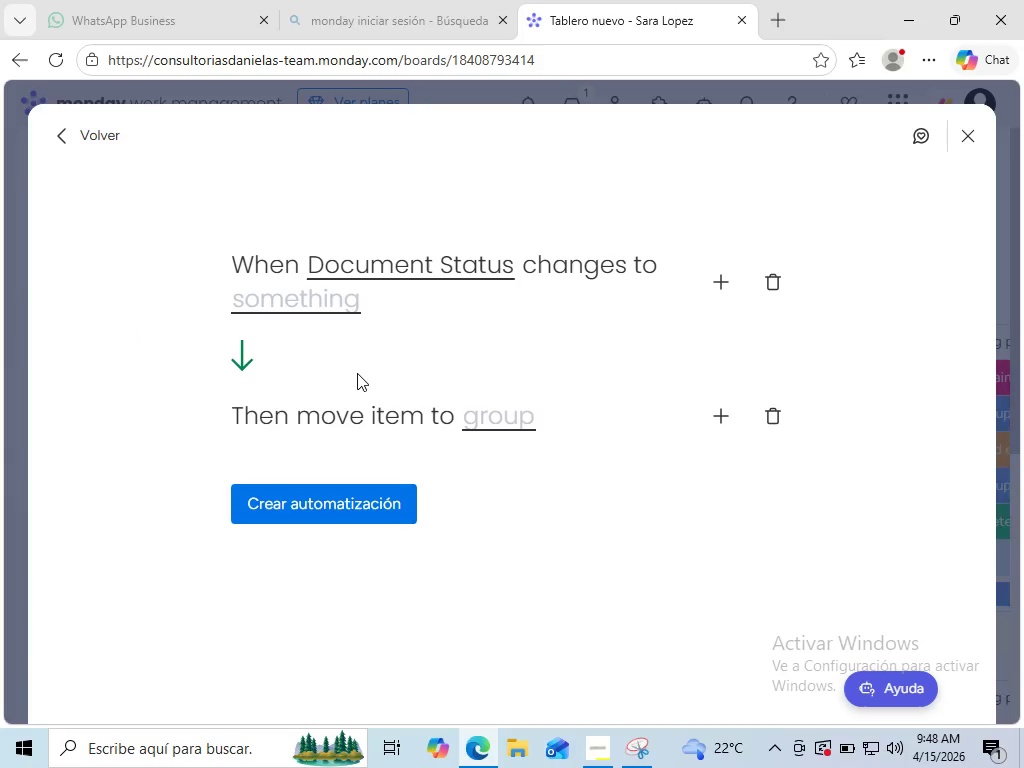 
left_click([357, 373])
 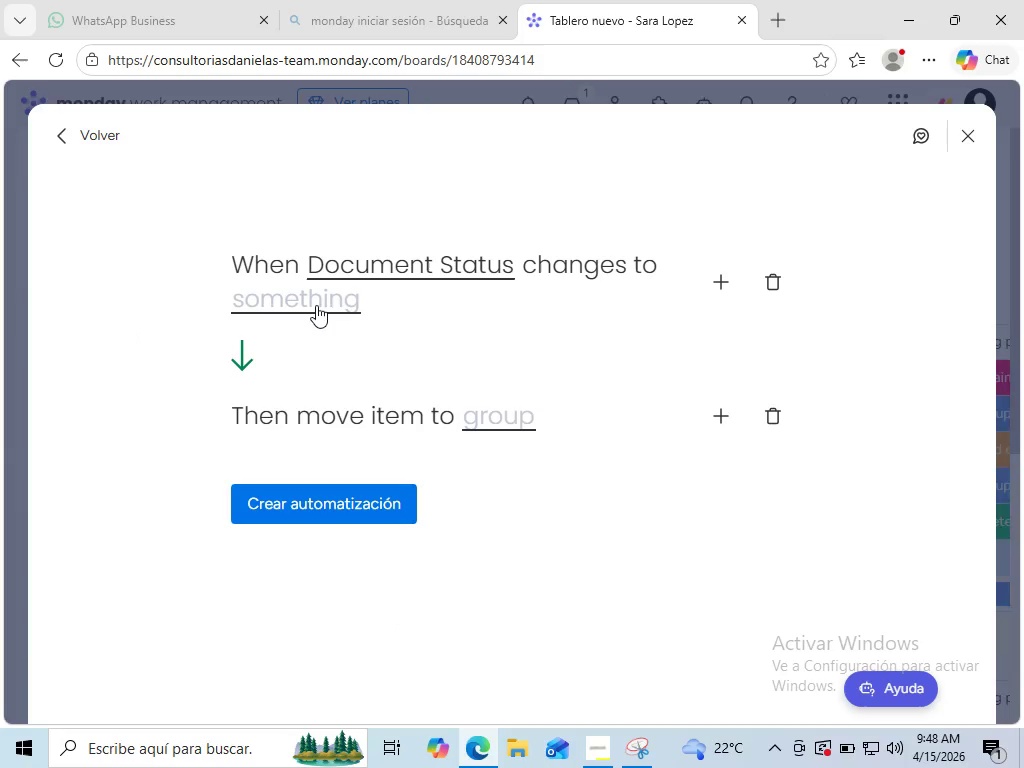 
left_click([316, 305])
 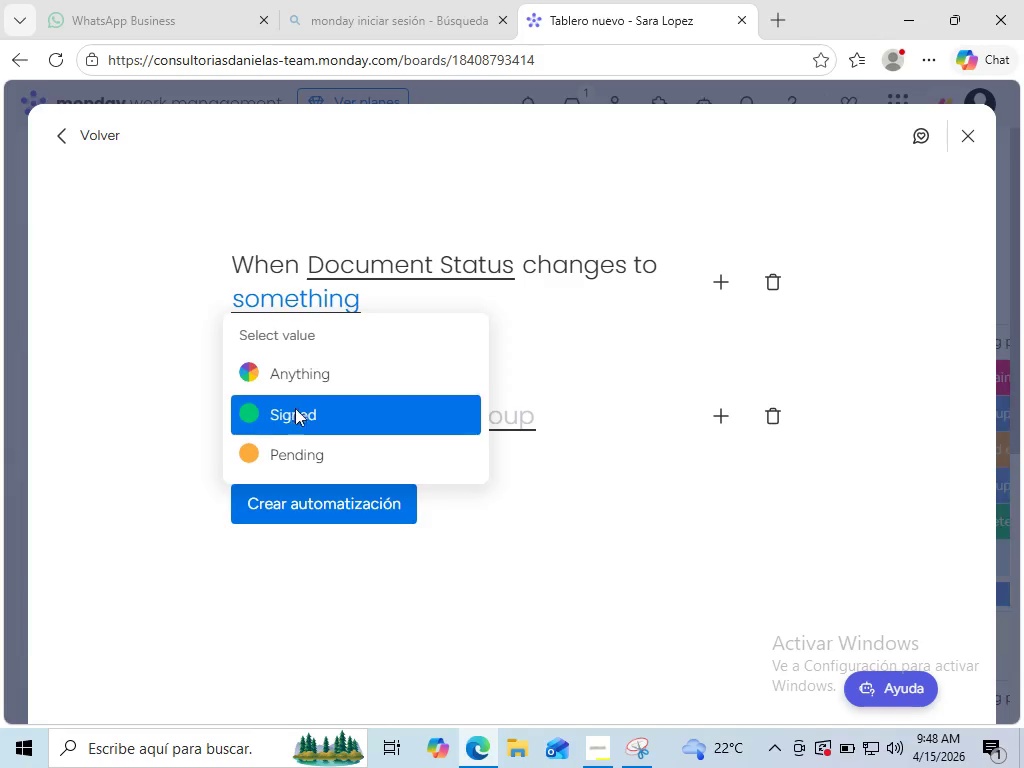 
left_click([295, 408])
 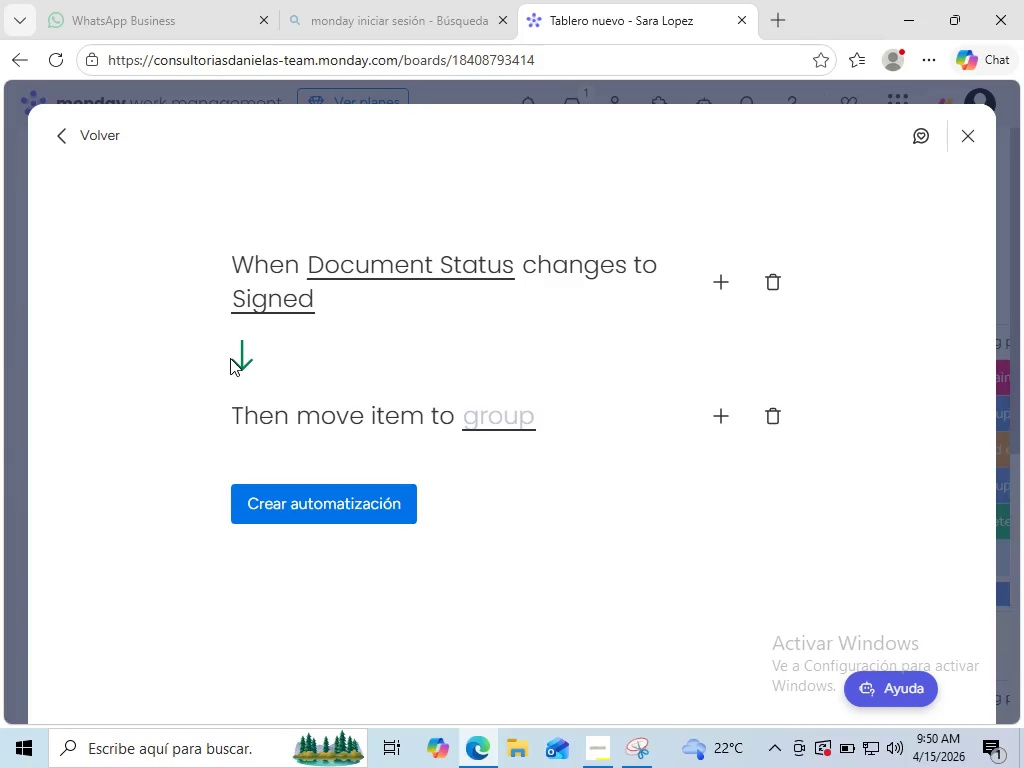 
wait(81.3)
 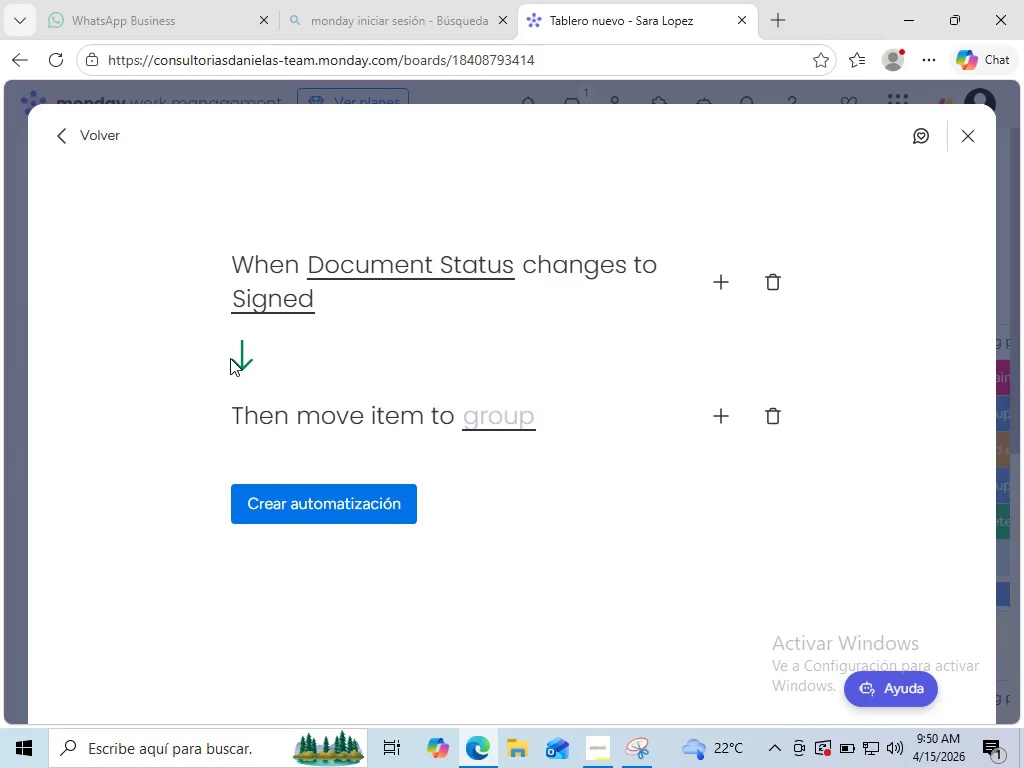 
left_click([495, 412])
 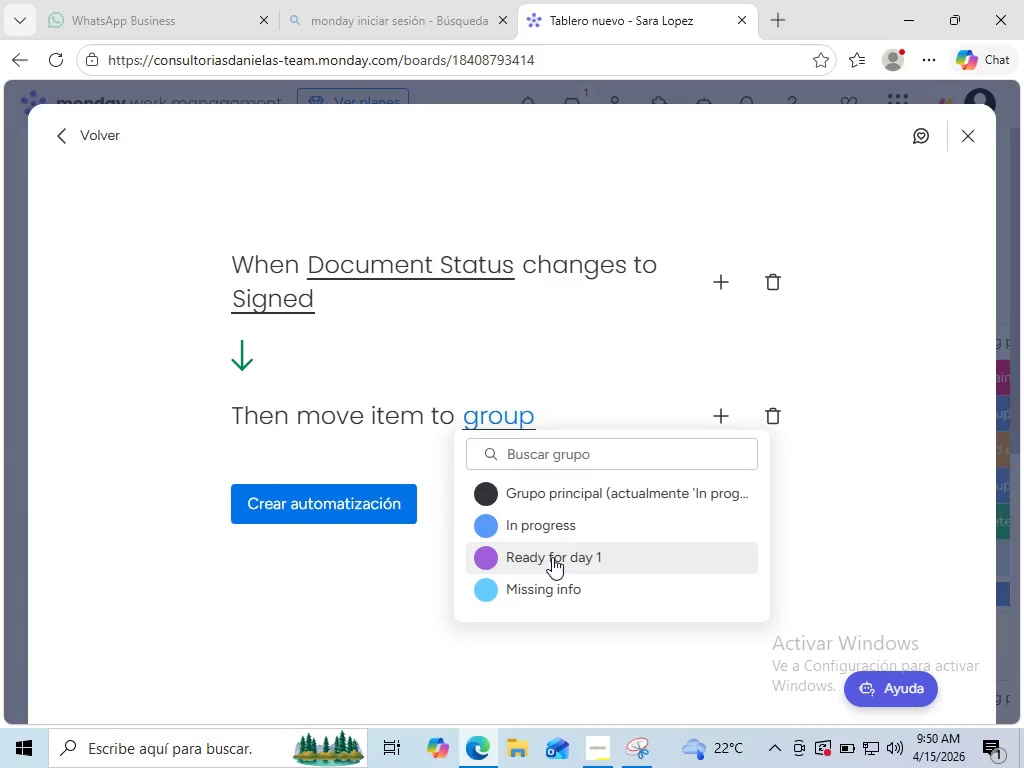 
left_click([552, 557])
 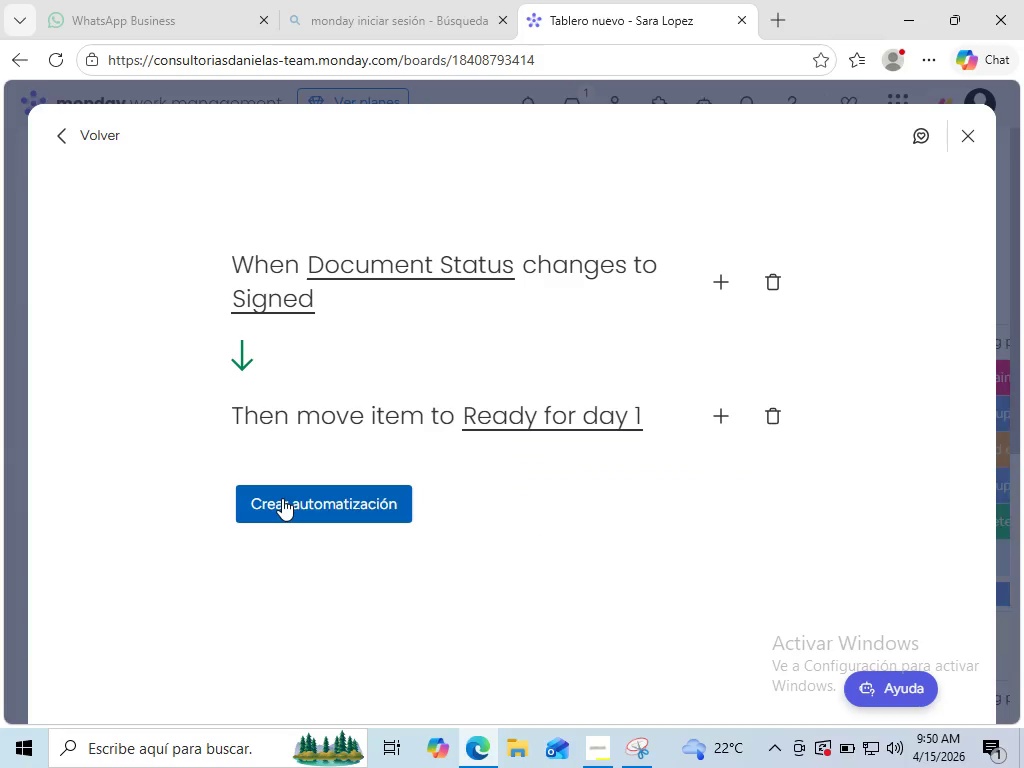 
left_click([282, 498])
 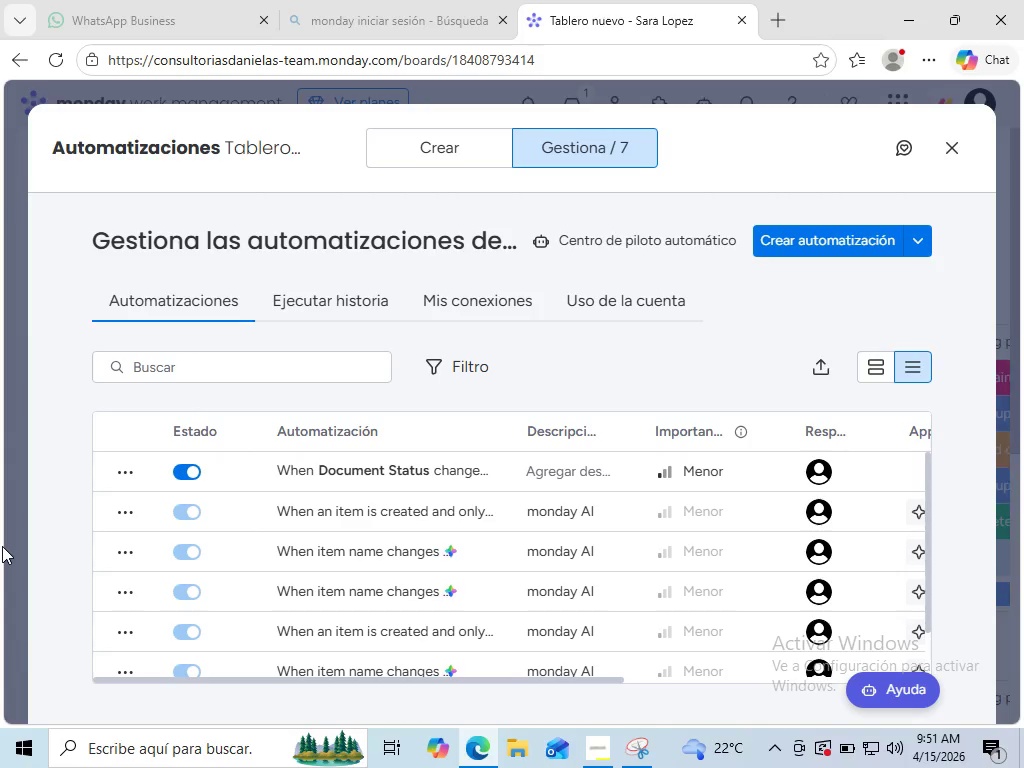 
wait(75.98)
 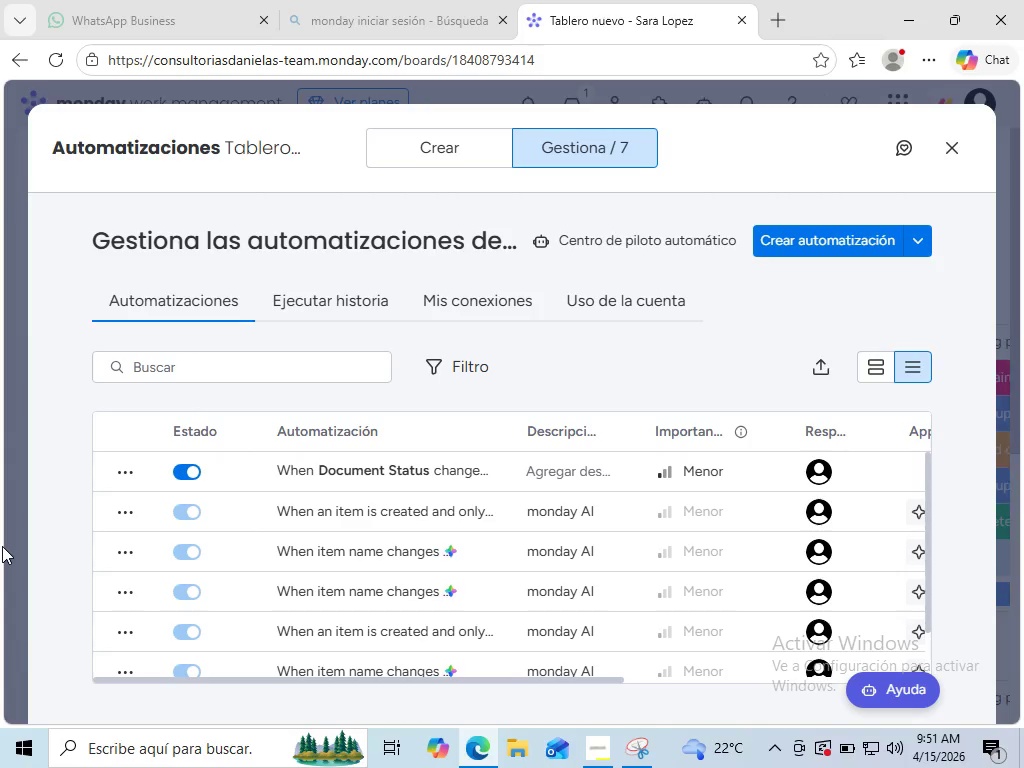 
left_click([793, 250])
 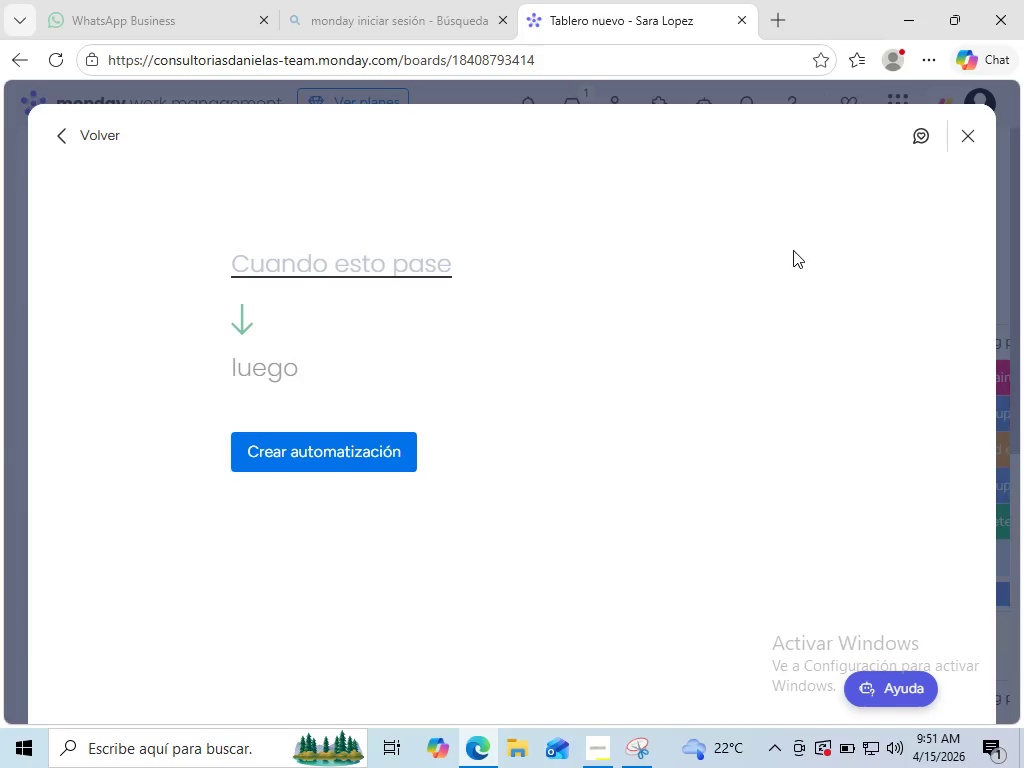 
wait(8.83)
 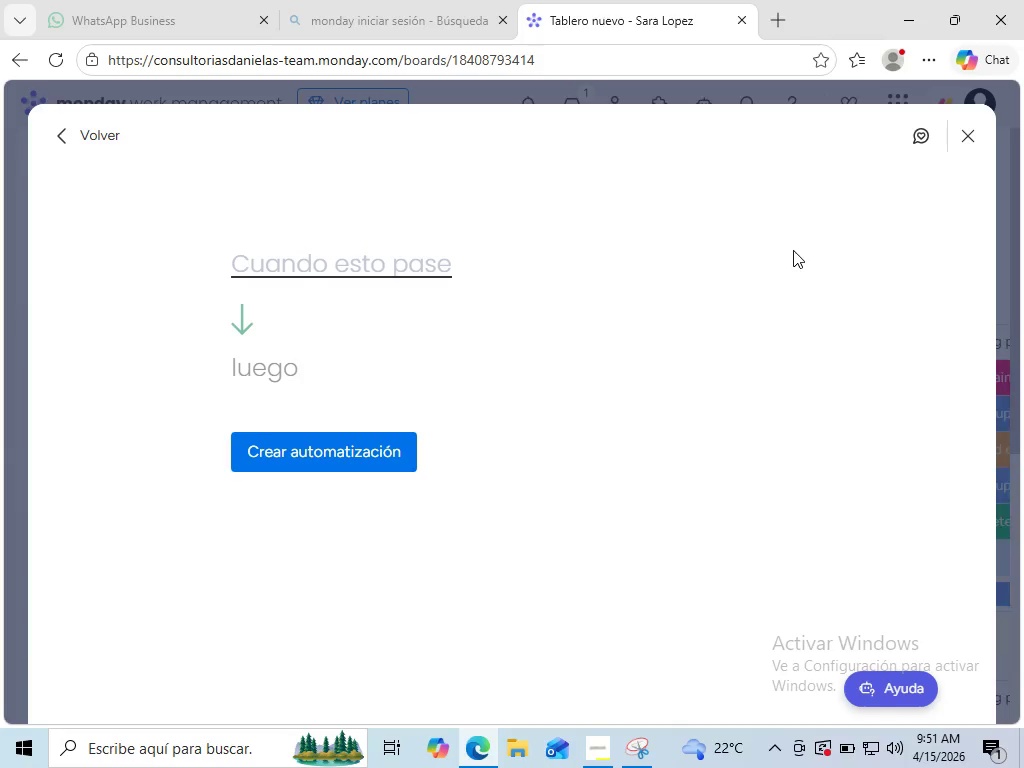 
left_click([350, 268])
 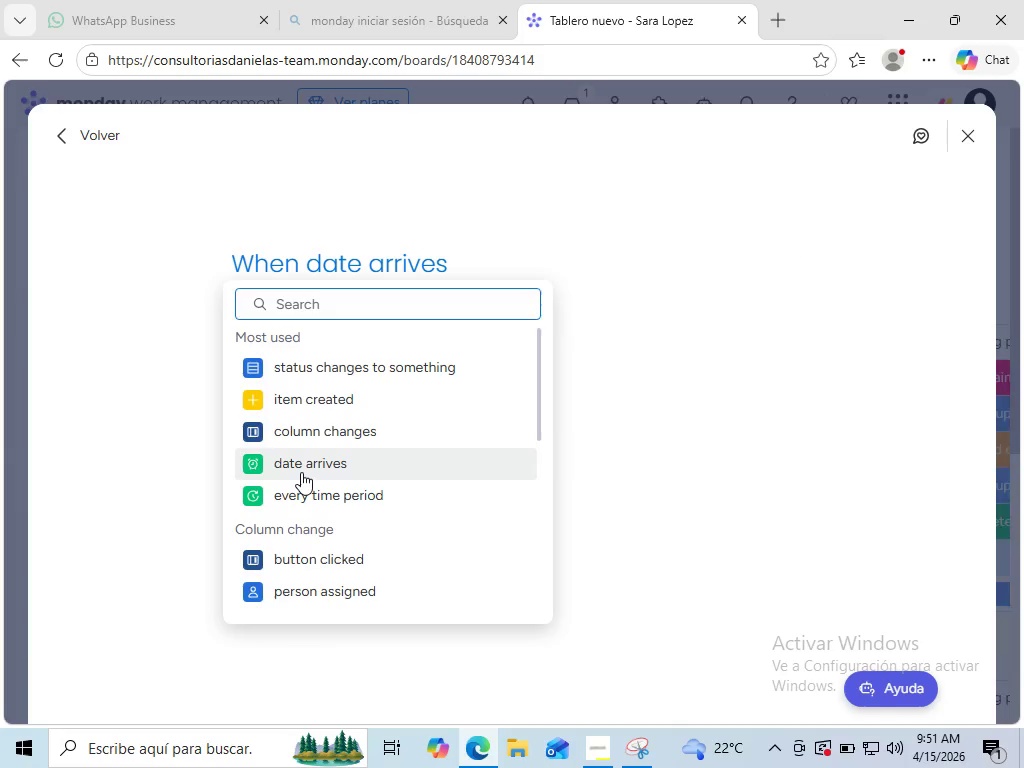 
left_click([301, 472])
 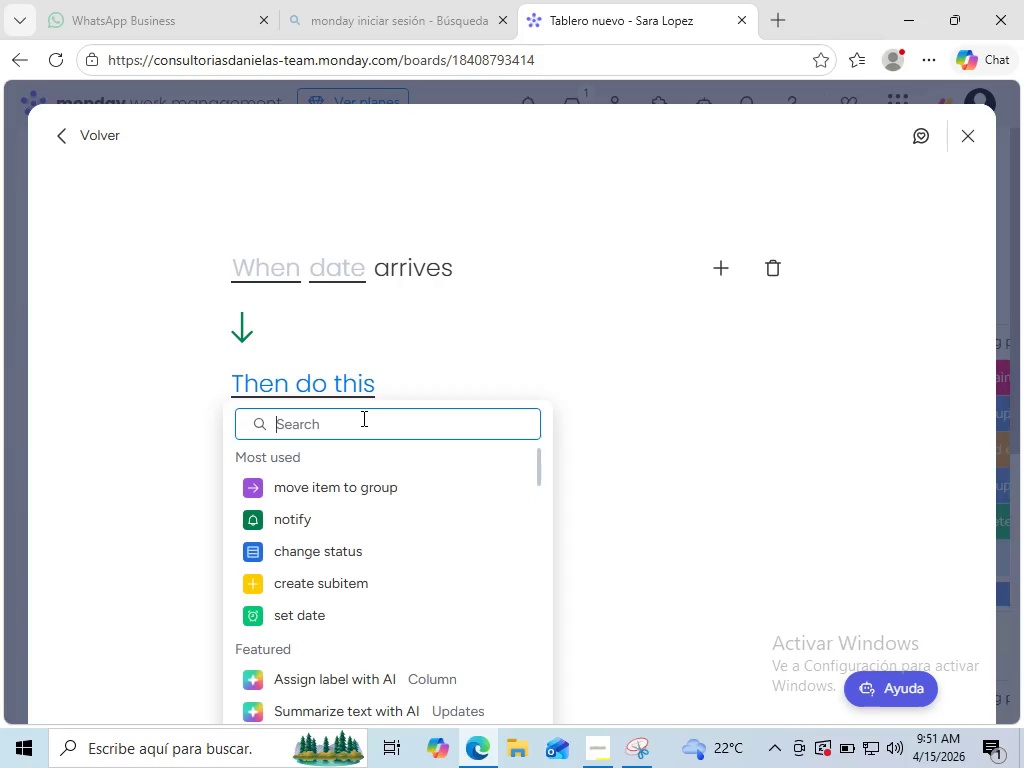 
wait(5.88)
 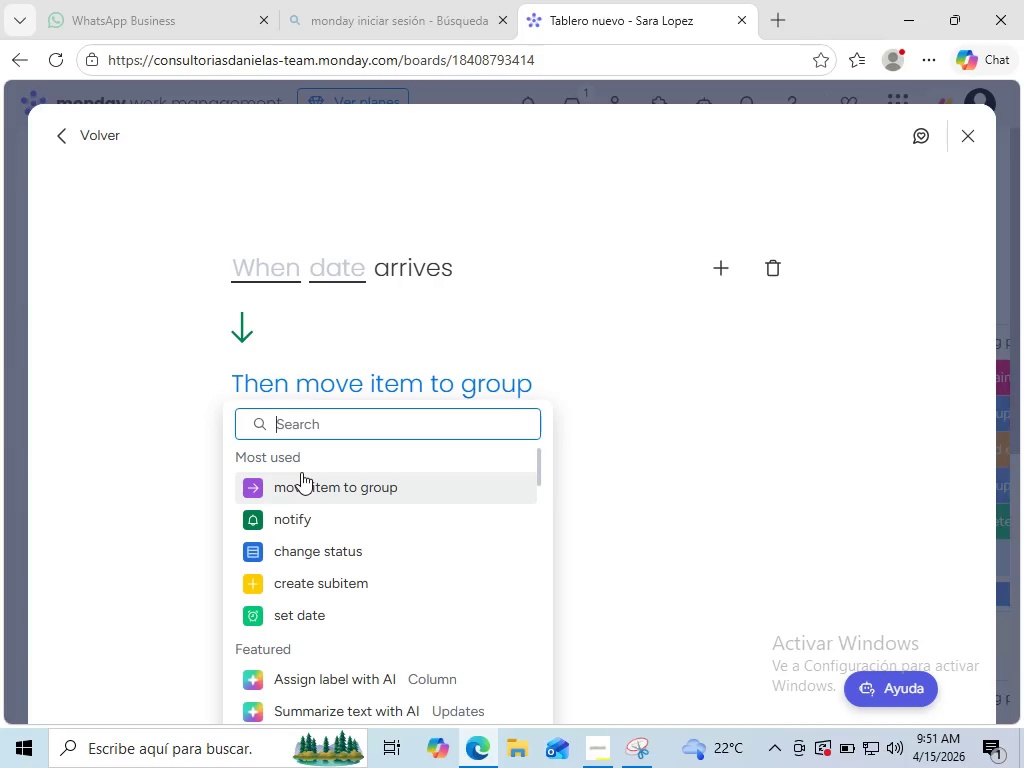 
type(wh)
 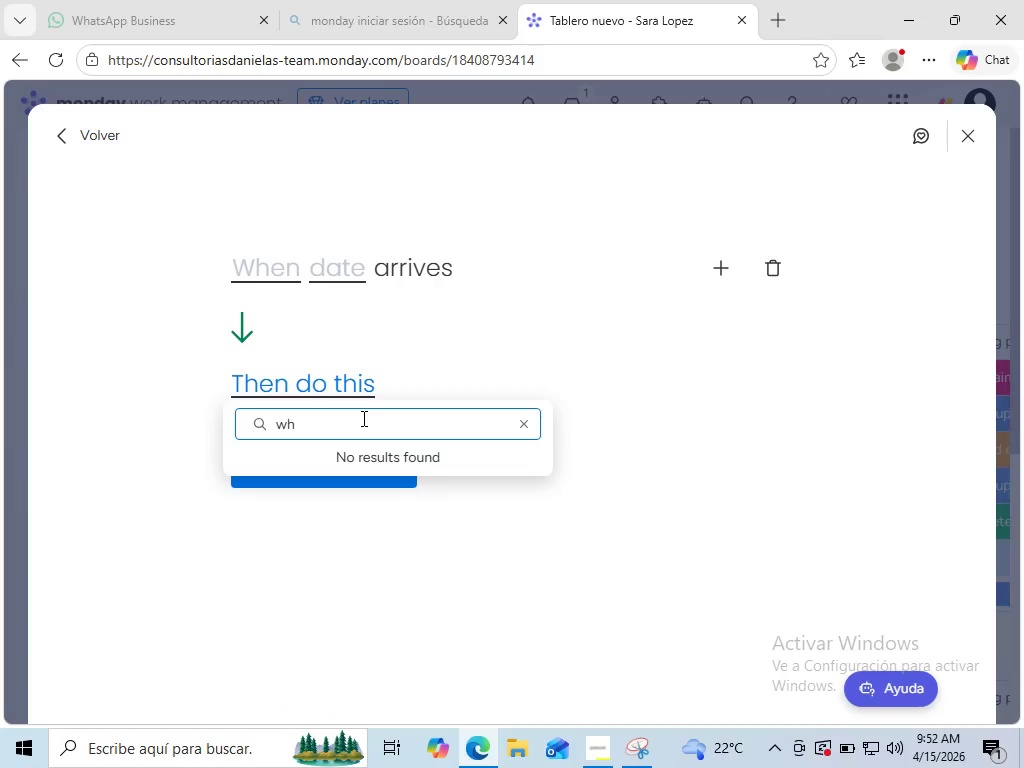 
wait(8.88)
 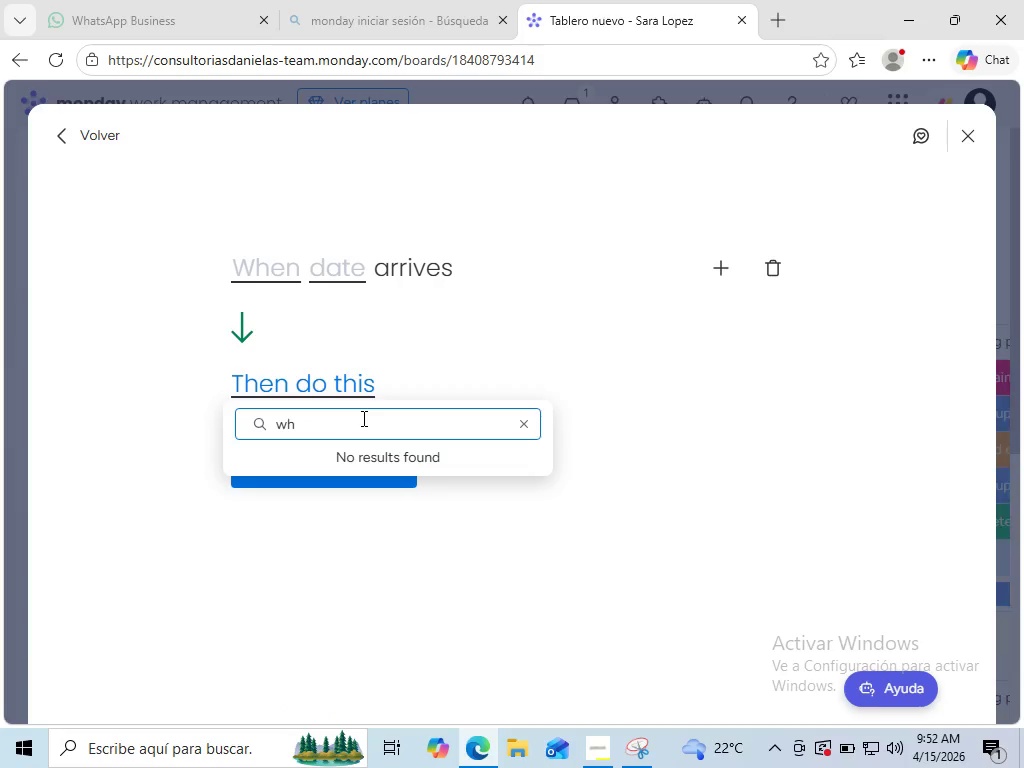 
key(Backspace)
 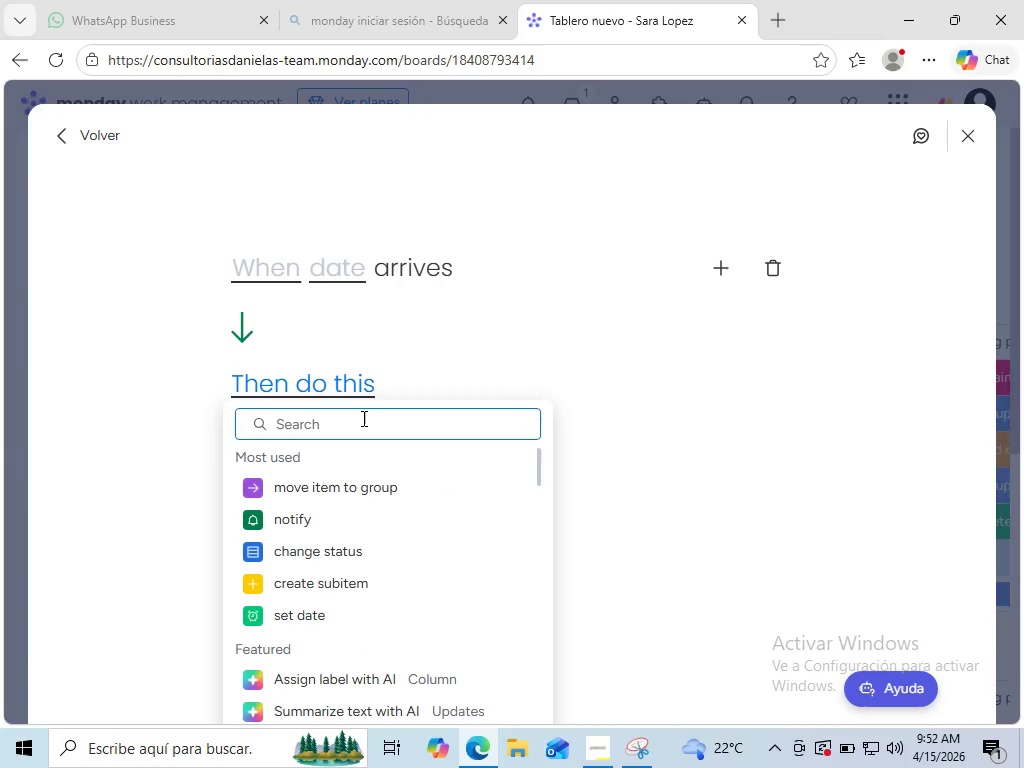 
key(Backspace)
 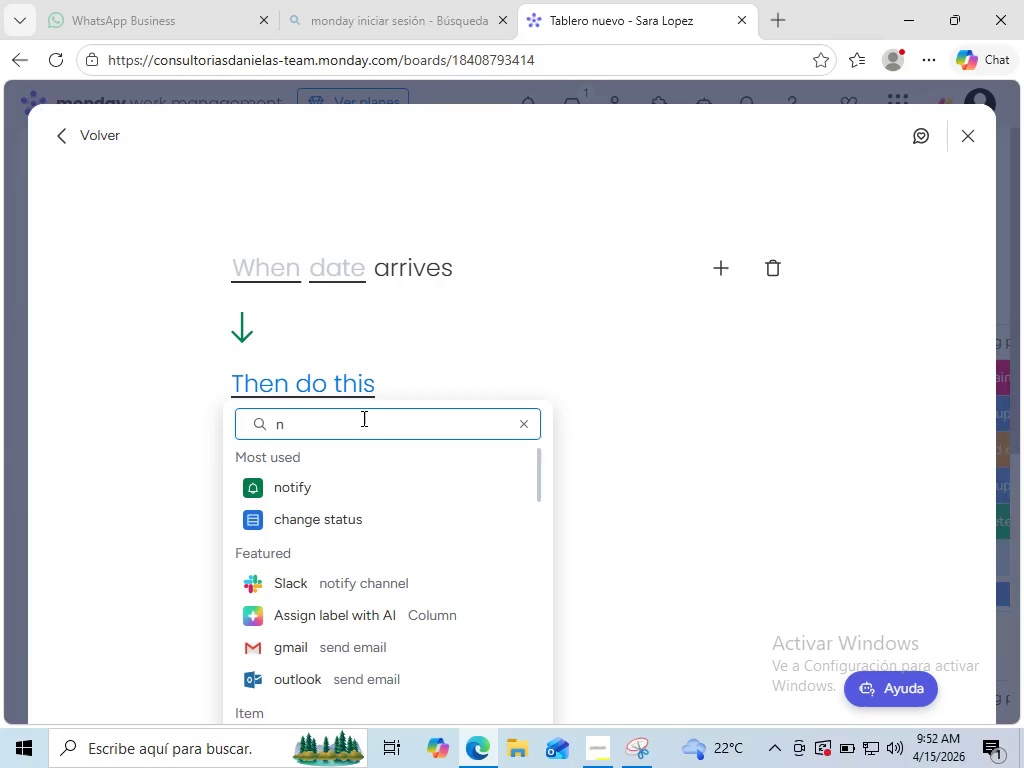 
key(N)
 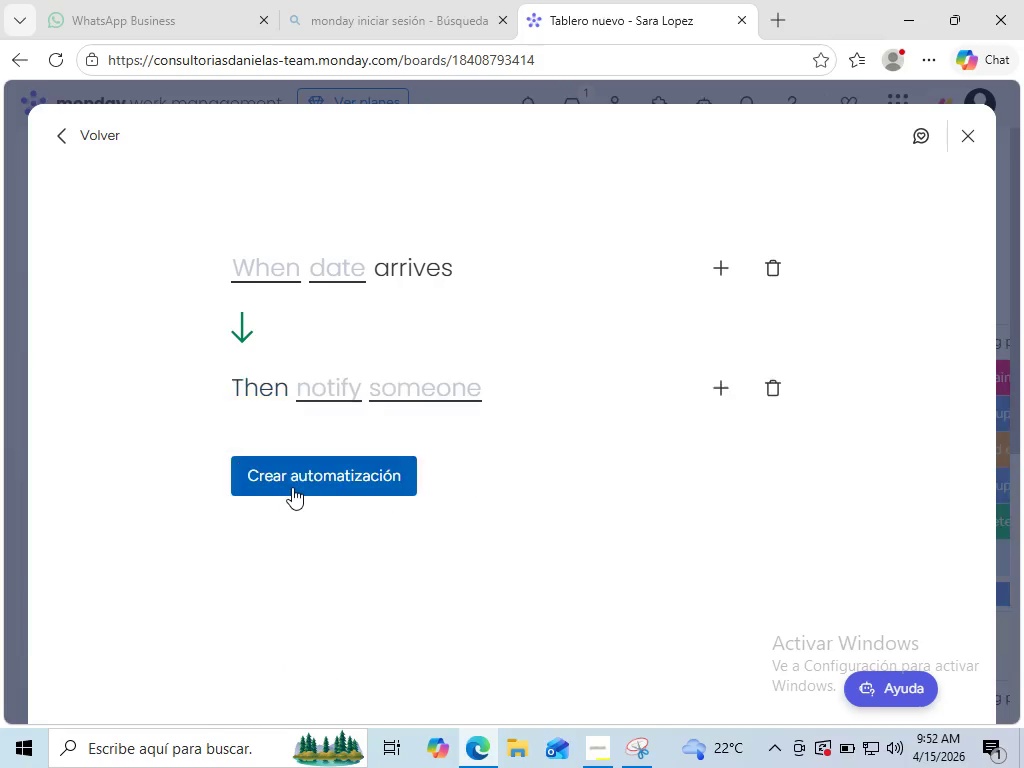 
left_click([292, 487])
 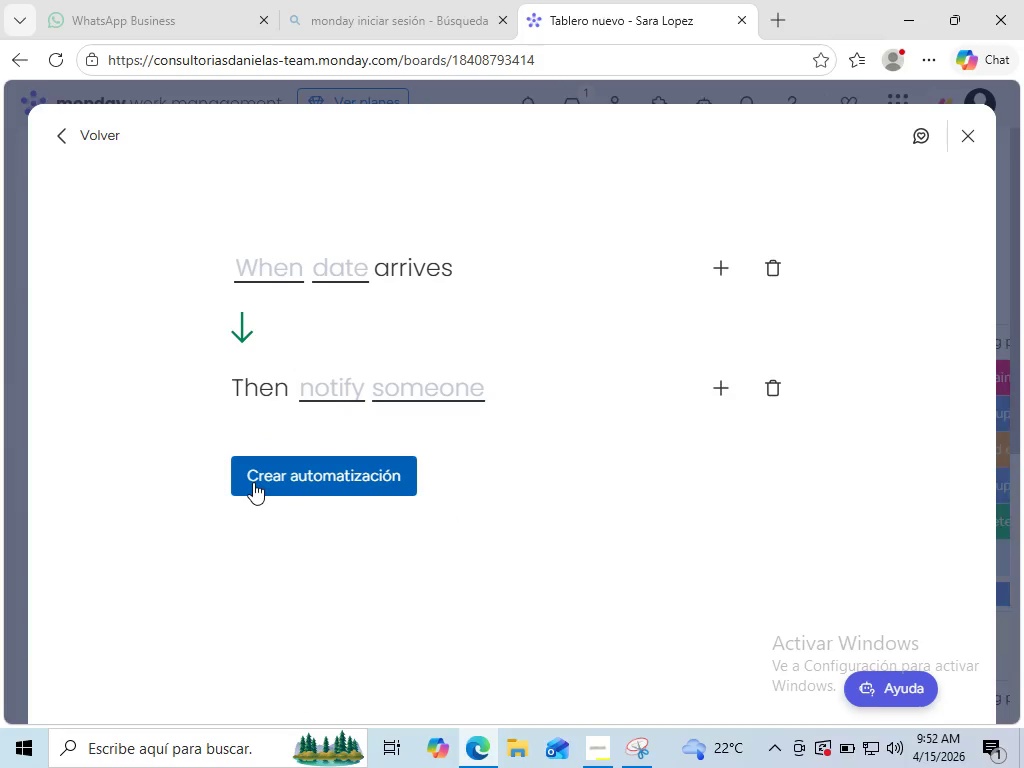 
left_click([253, 482])
 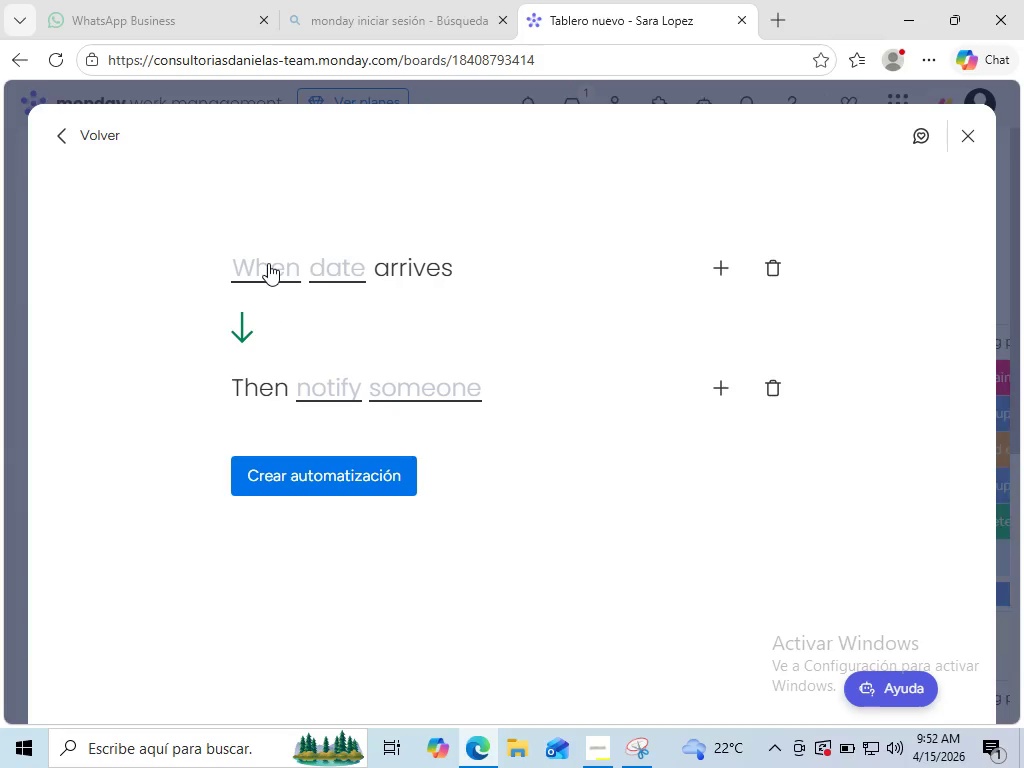 
wait(11.47)
 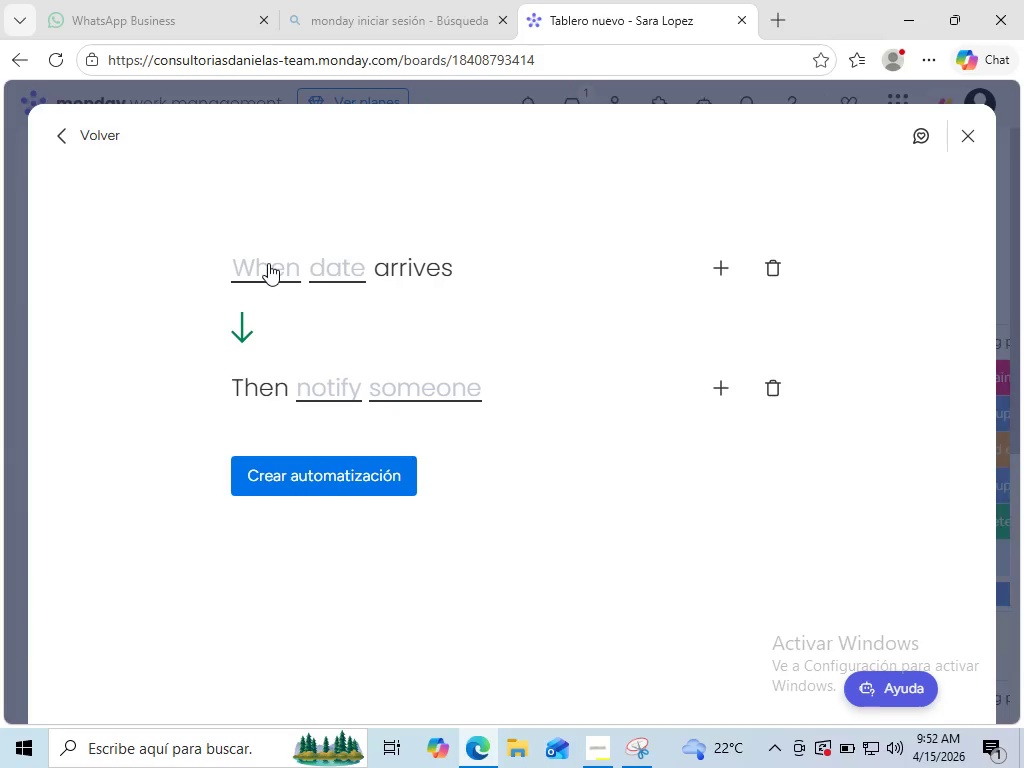 
left_click([343, 268])
 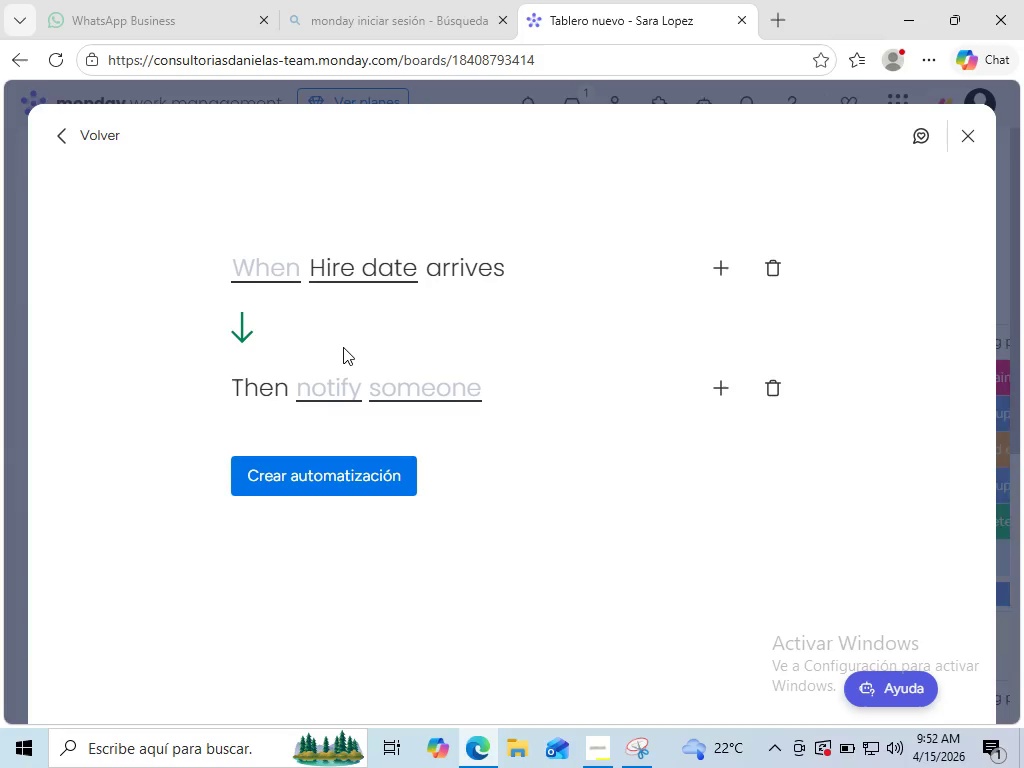 
left_click([343, 347])
 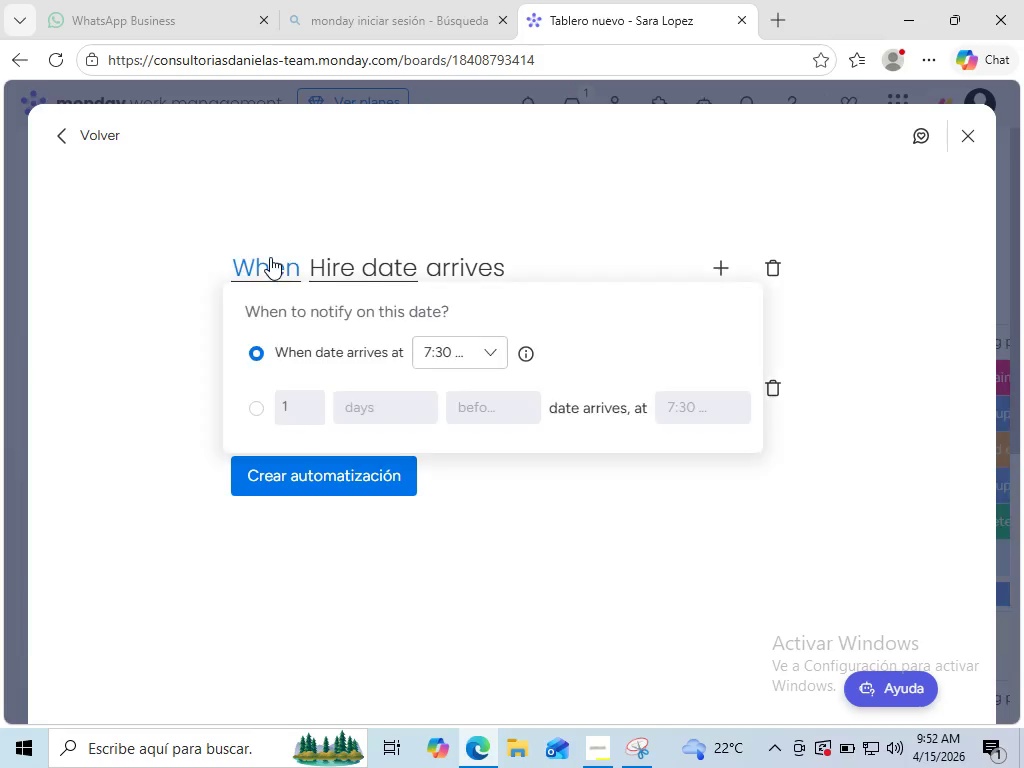 
left_click([270, 257])
 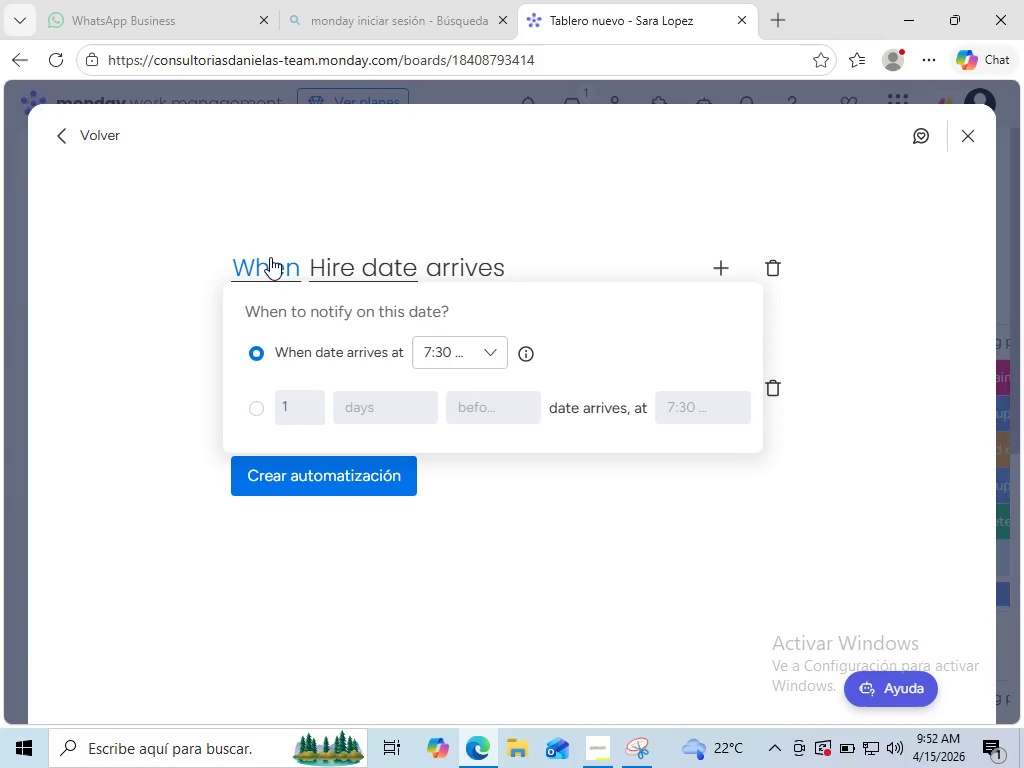 
wait(25.91)
 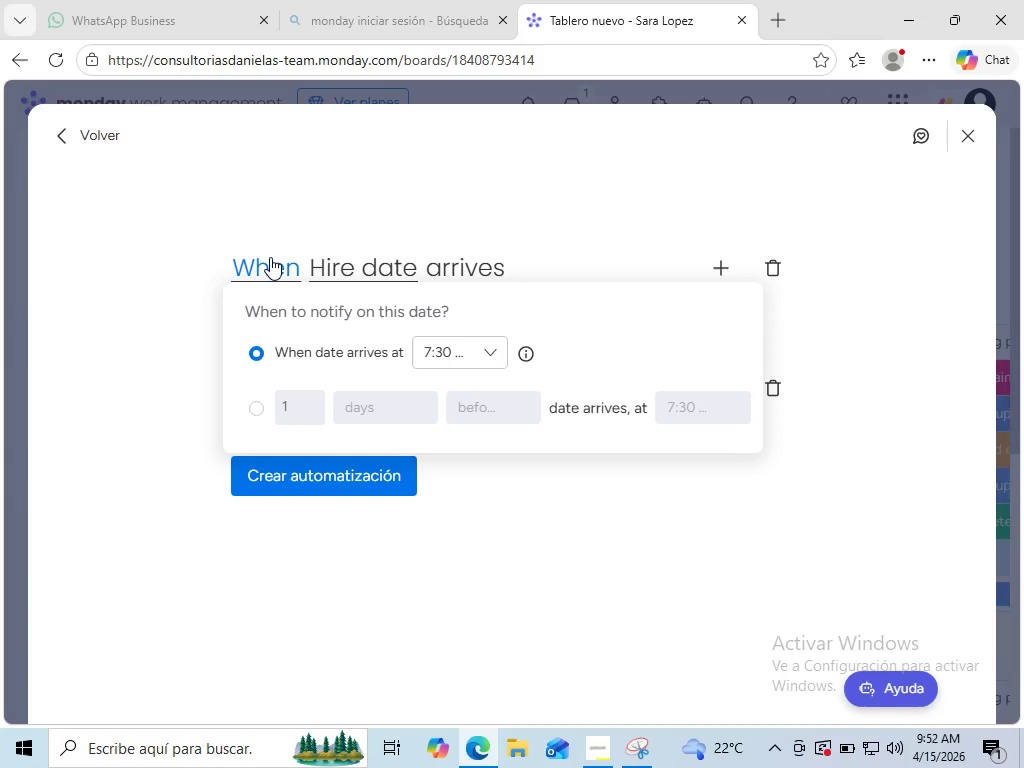 
left_click([257, 413])
 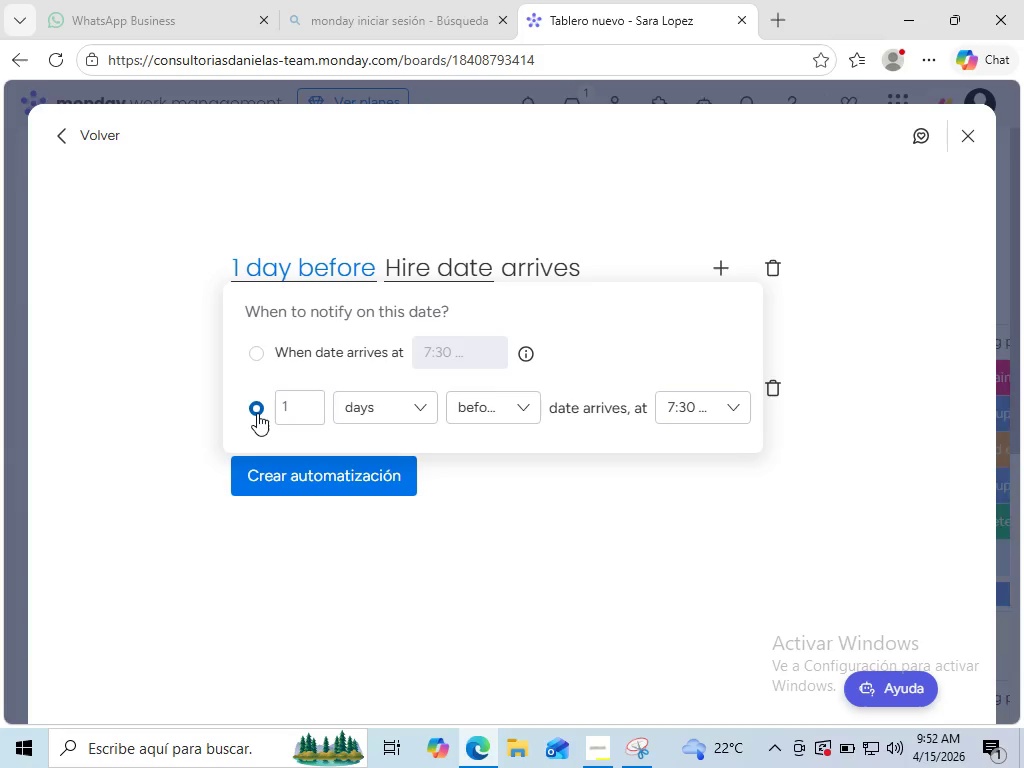 
wait(10.41)
 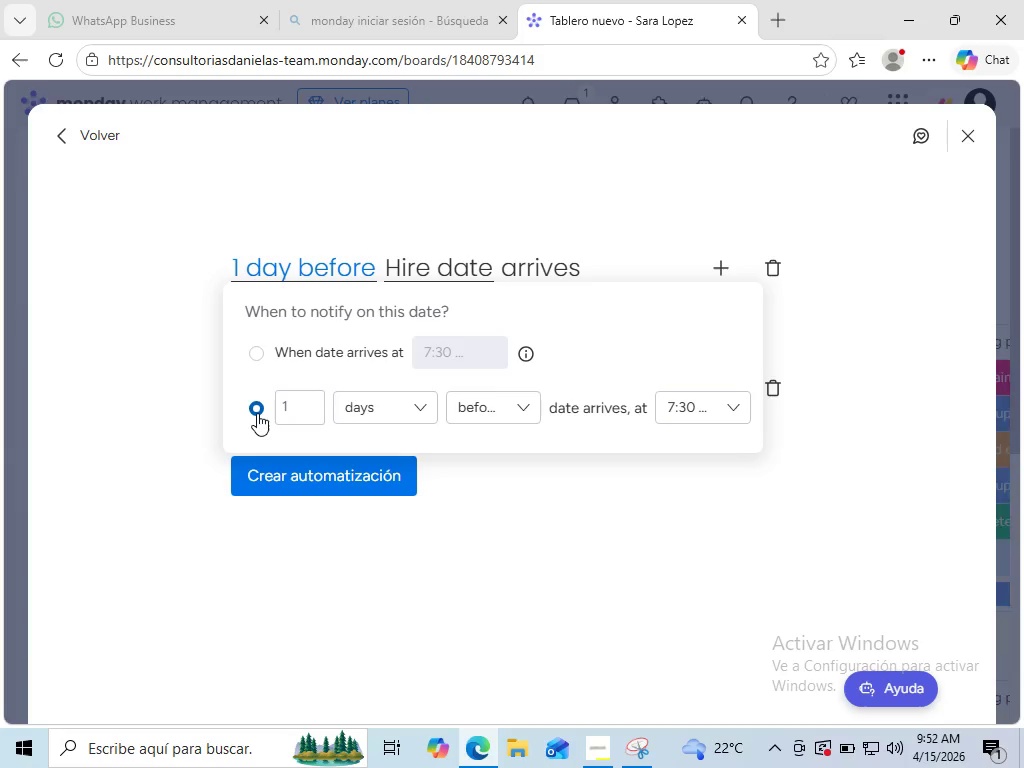 
left_click([755, 482])
 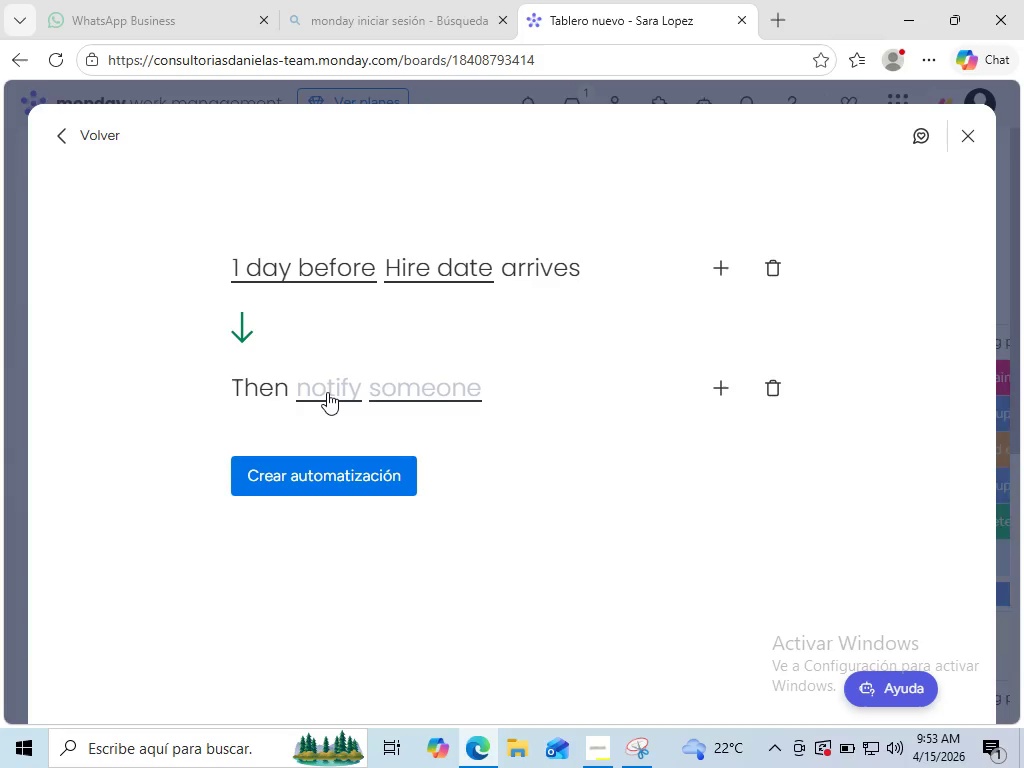 
wait(21.81)
 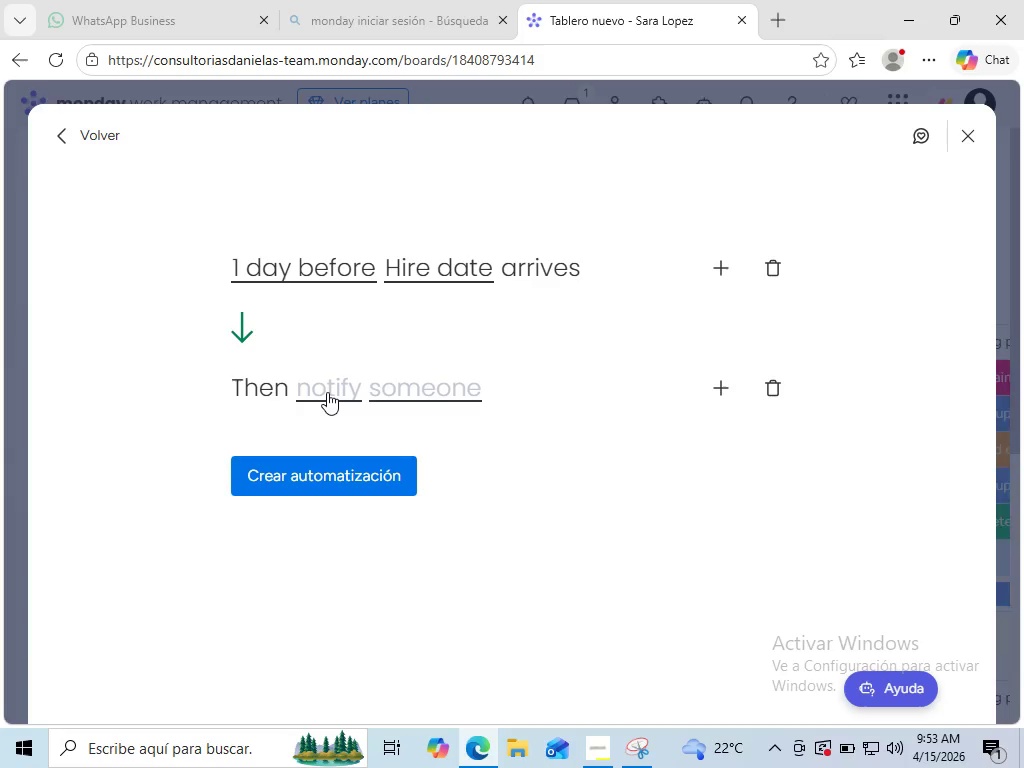 
left_click([327, 392])
 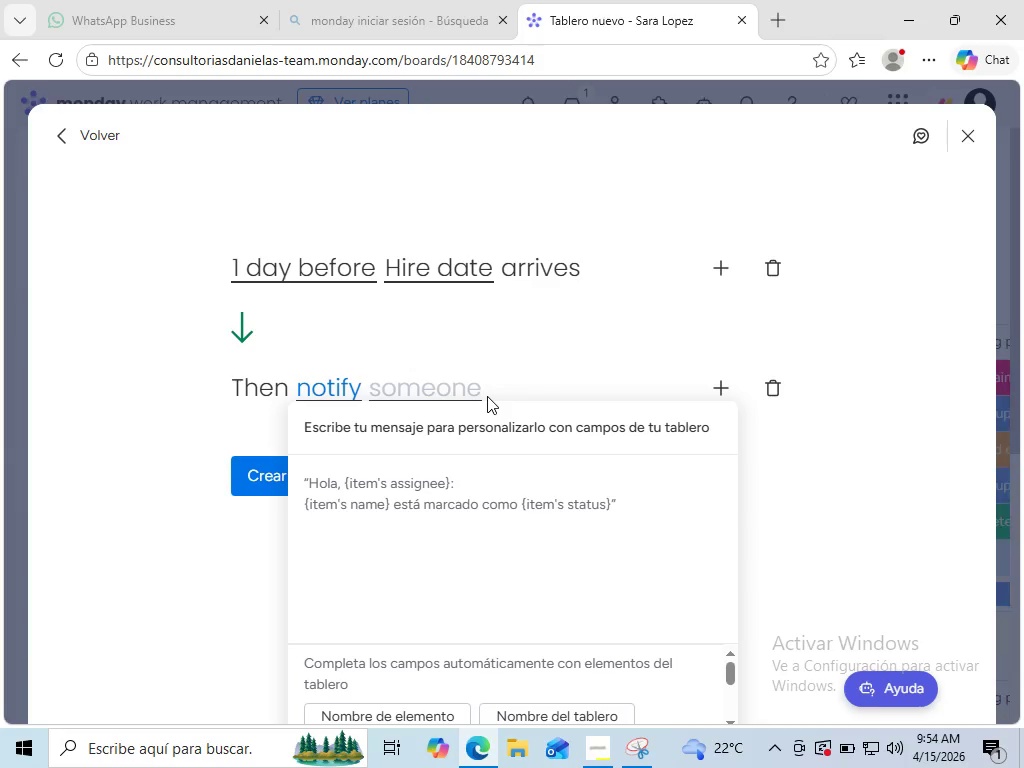 
wait(53.31)
 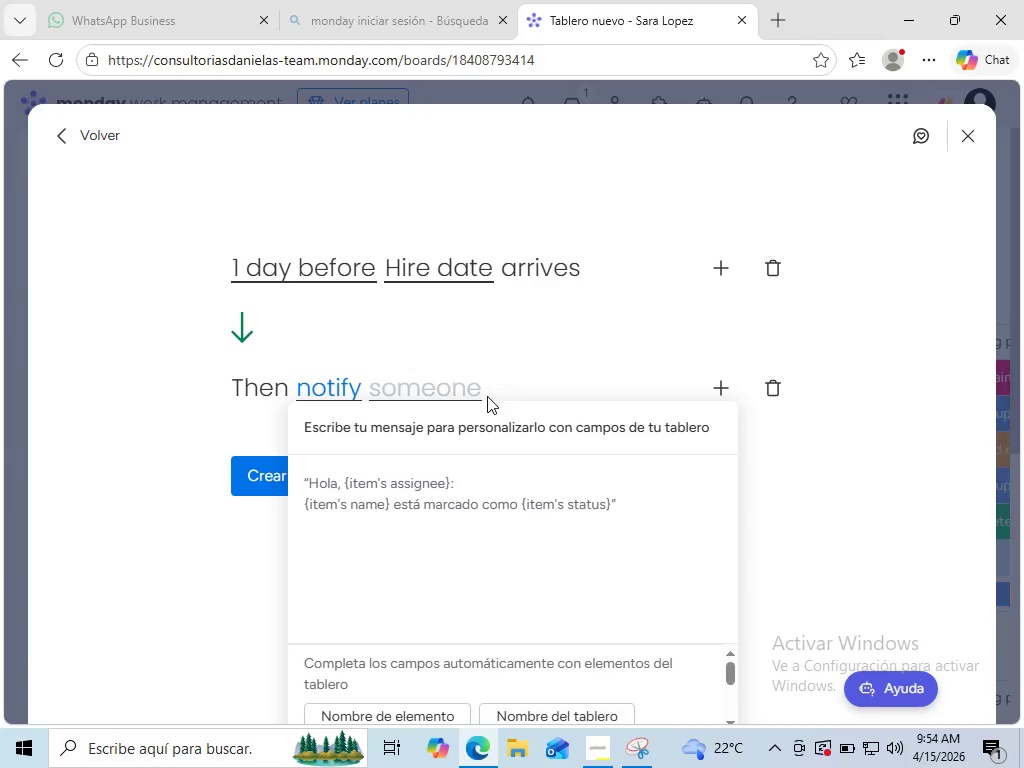 
left_click([252, 266])
 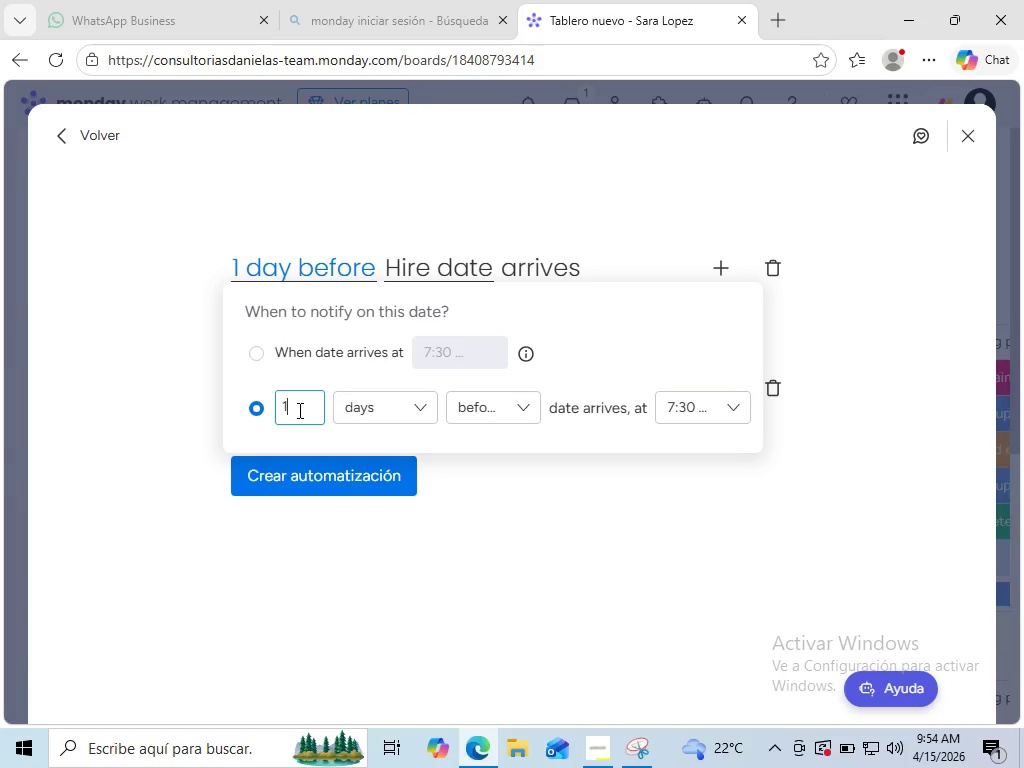 
left_click([298, 410])
 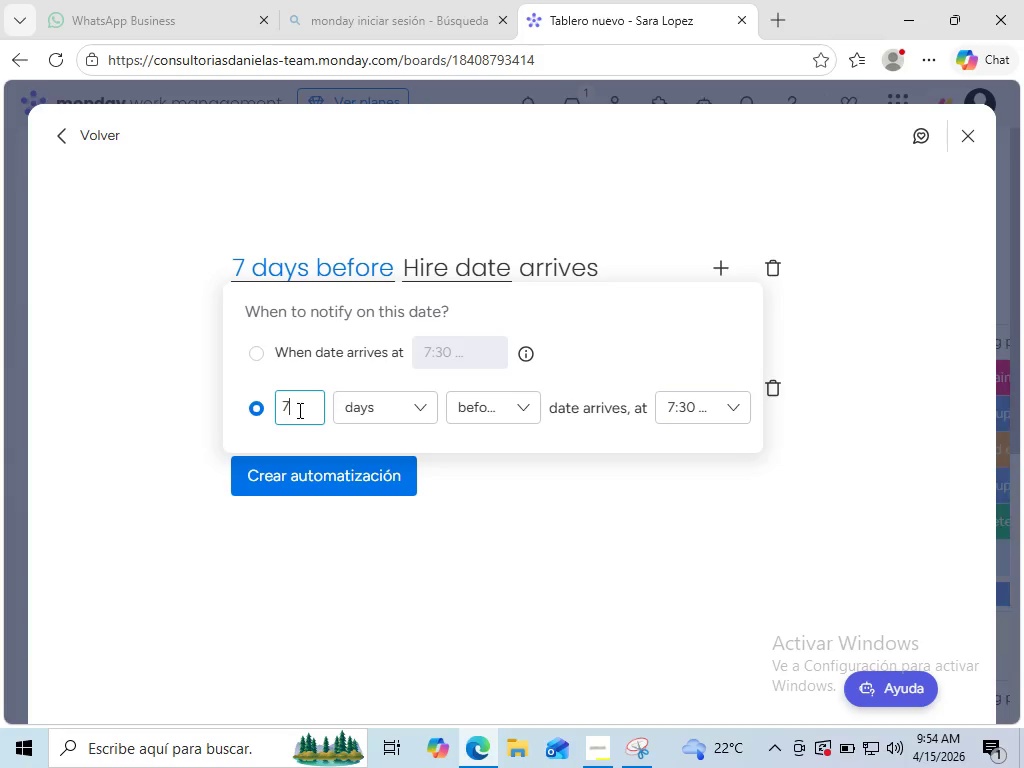 
key(Backspace)
 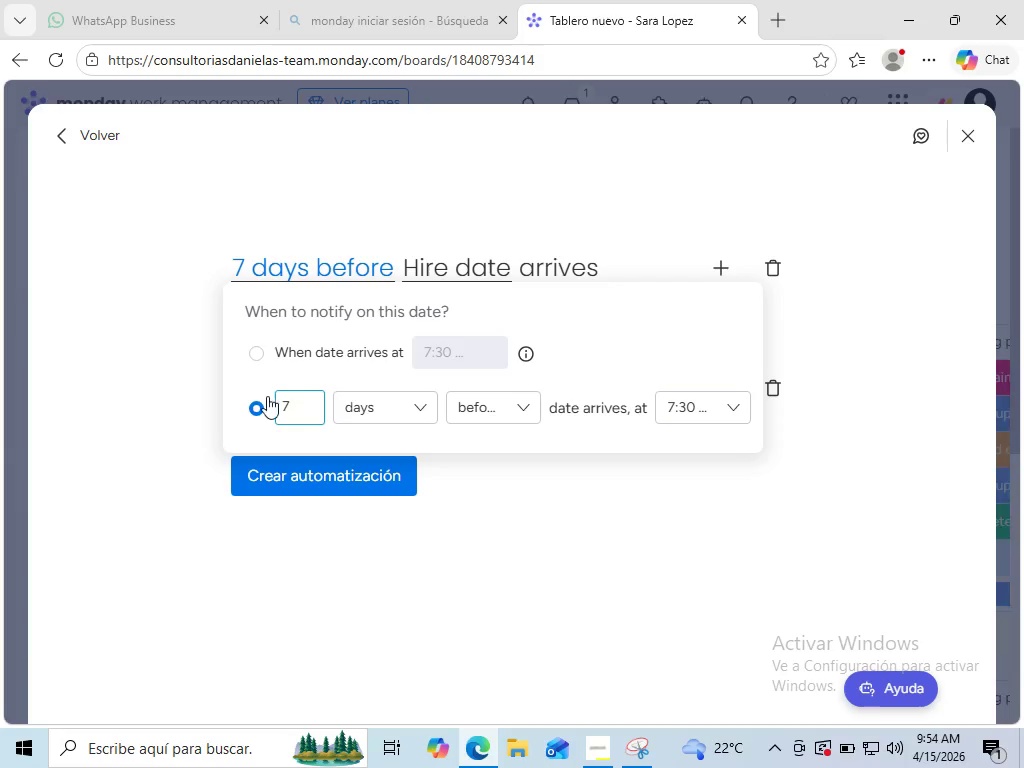 
key(7)
 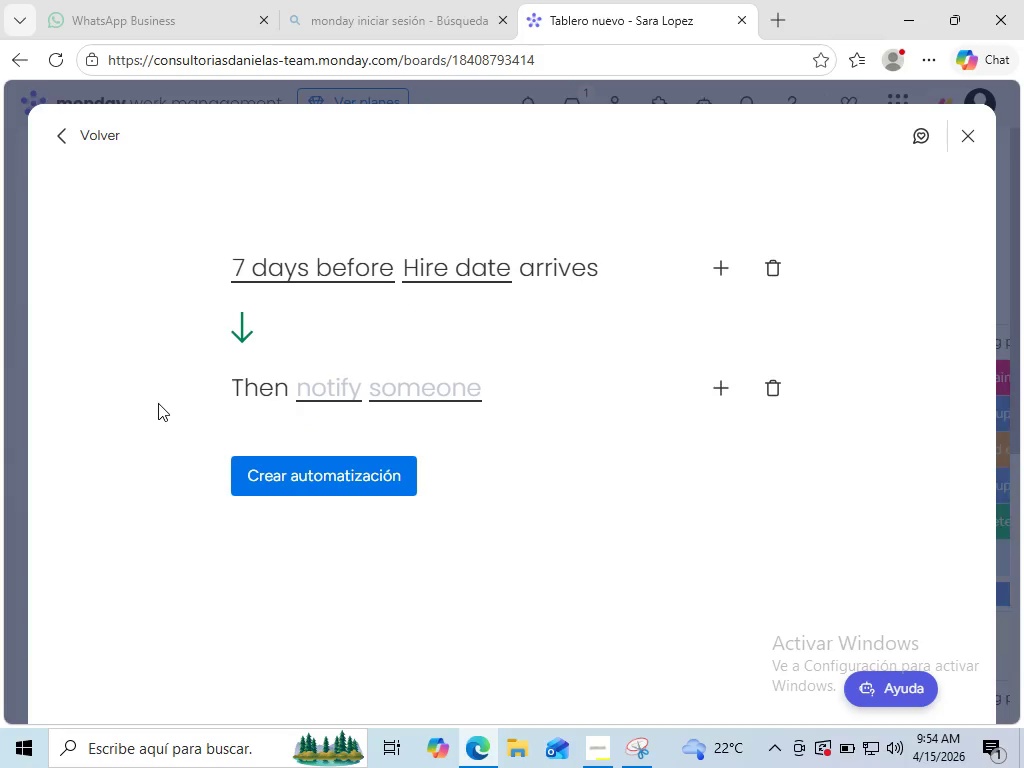 
left_click([158, 403])
 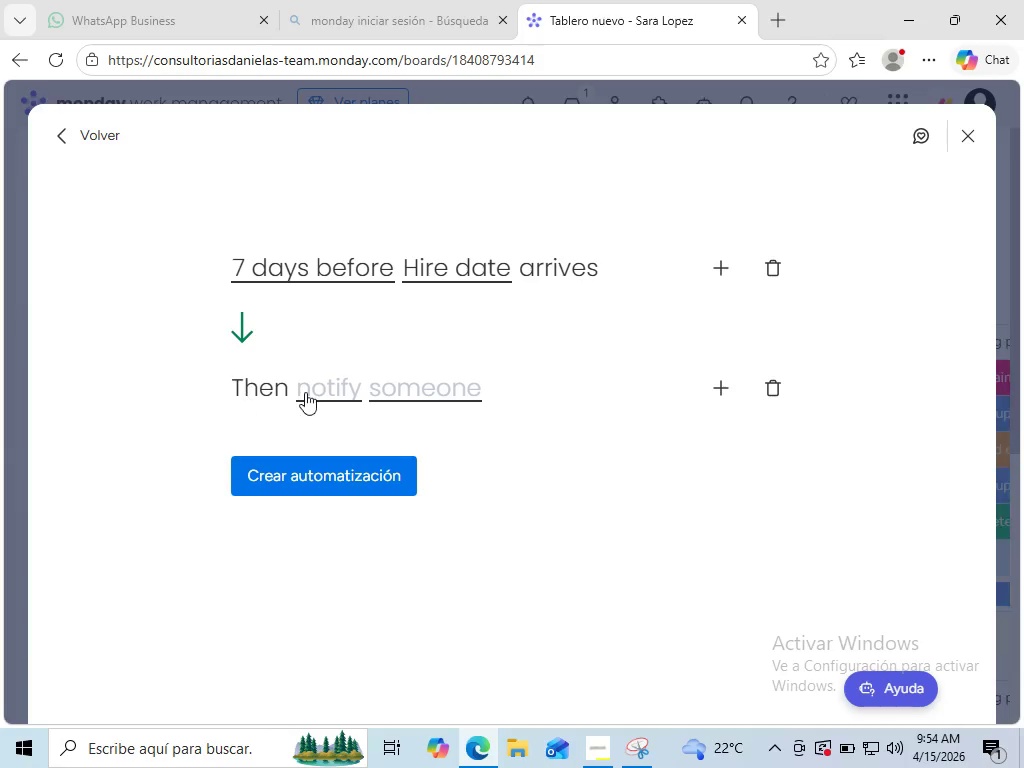 
wait(6.95)
 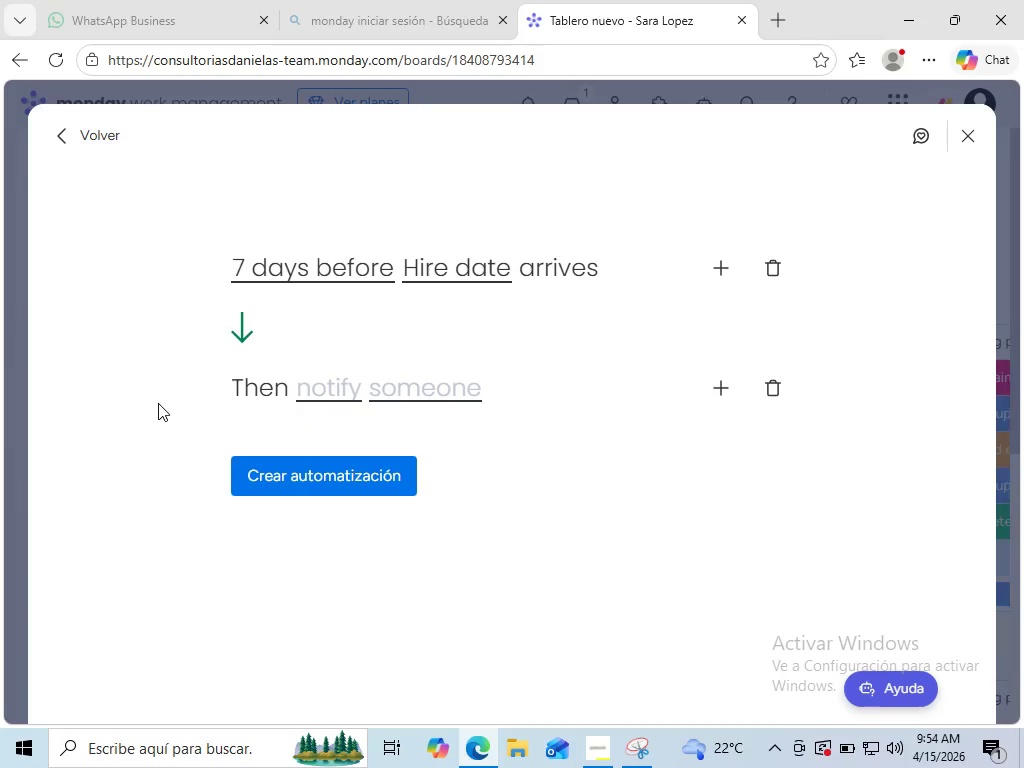 
left_click([322, 391])
 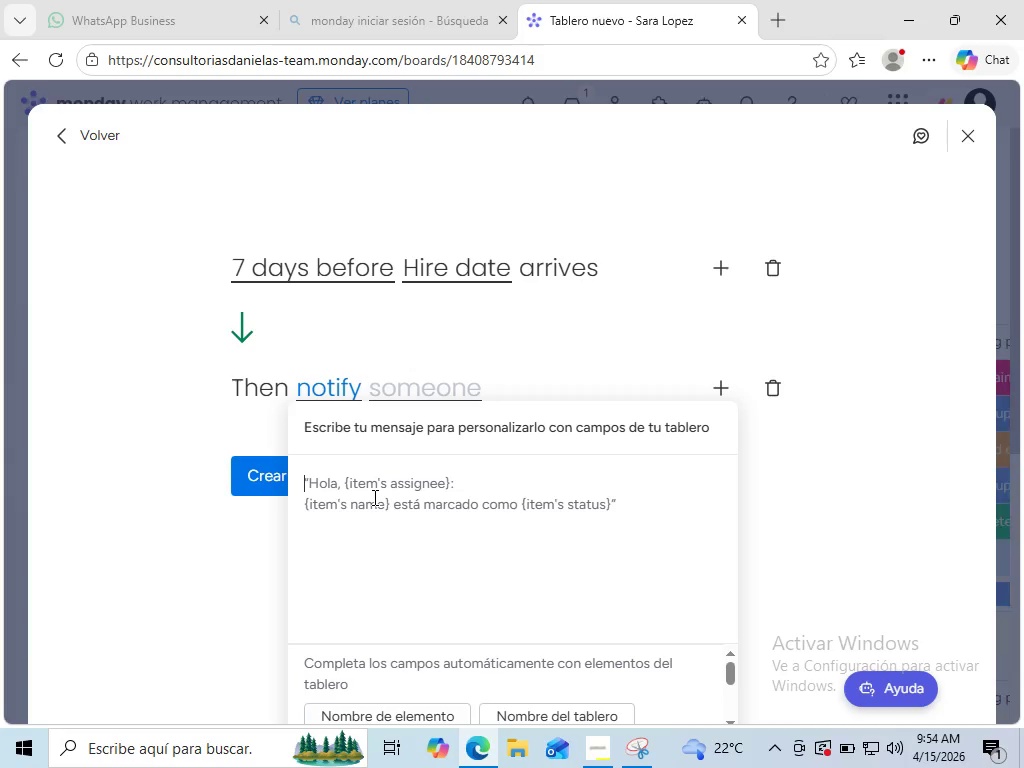 
wait(5.36)
 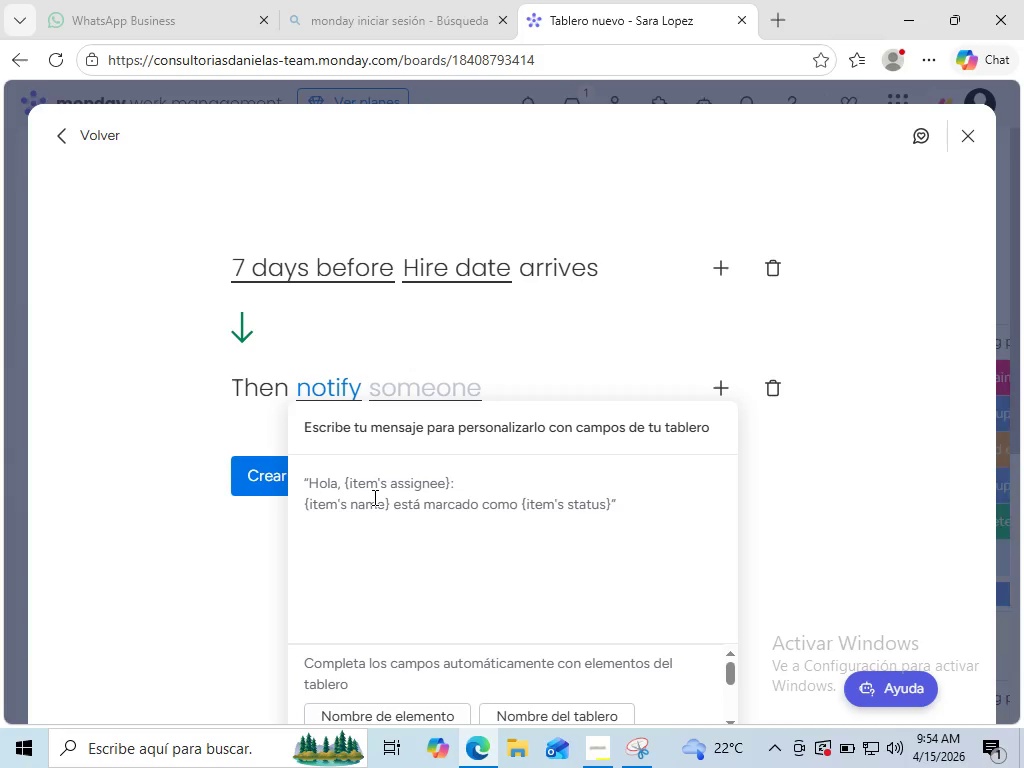 
type(Equipment preparation needed> )
 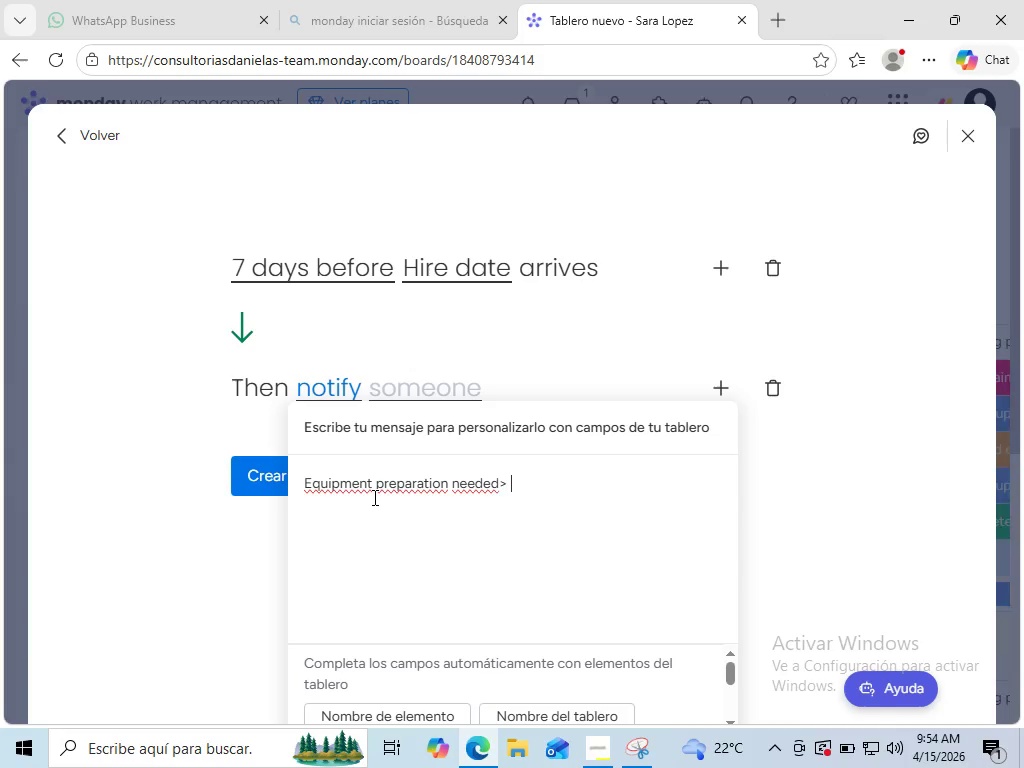 
wait(5.19)
 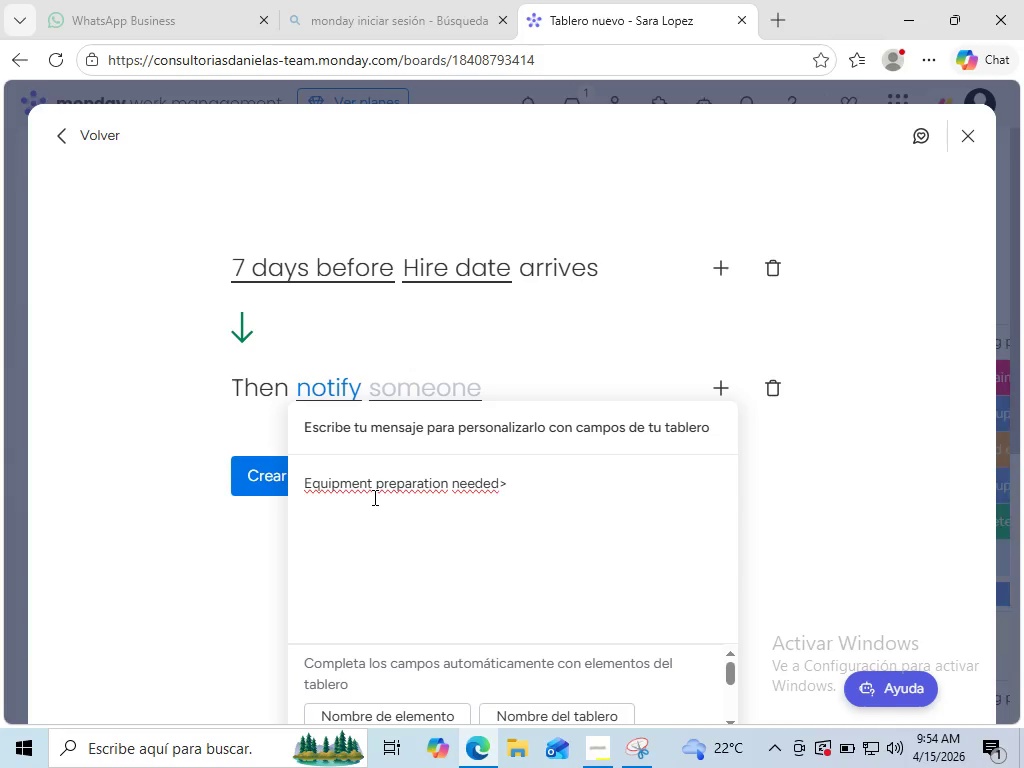 
key(Shift+BracketLeft)
 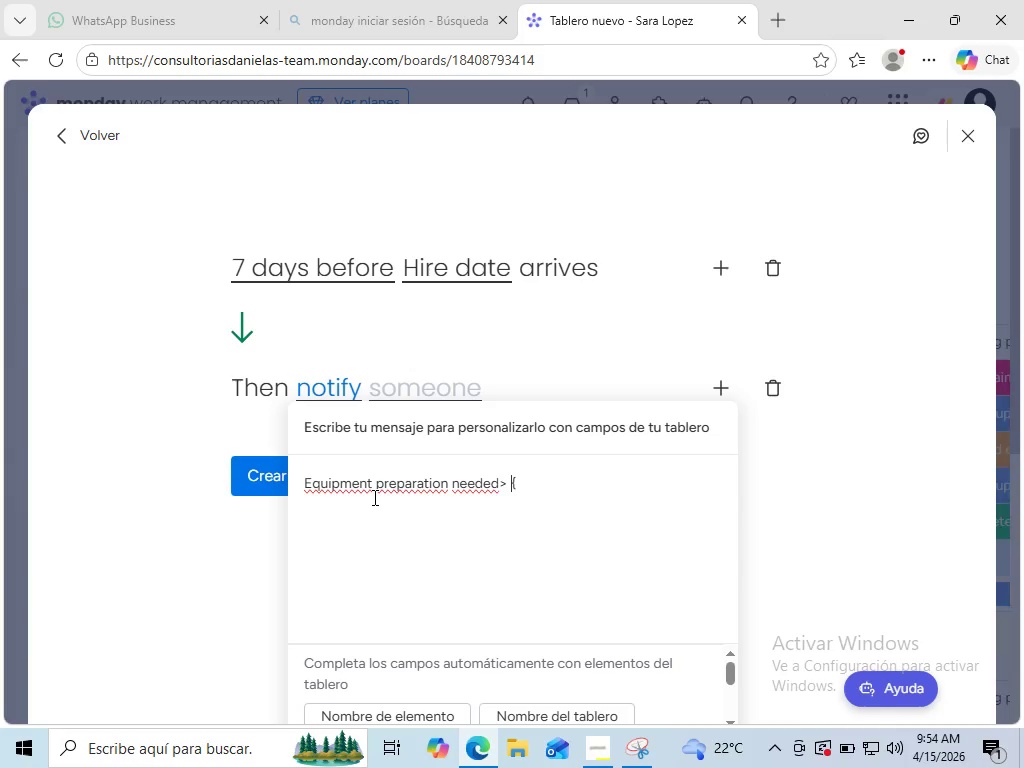 
key(ArrowLeft)
 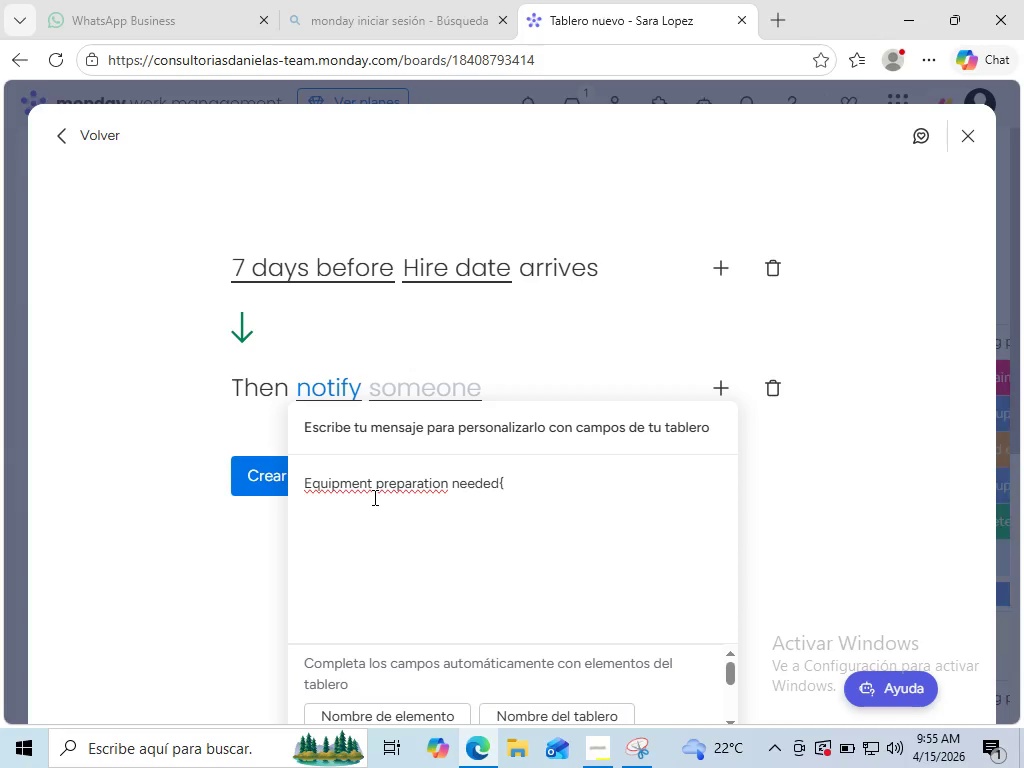 
key(Backspace)
 